 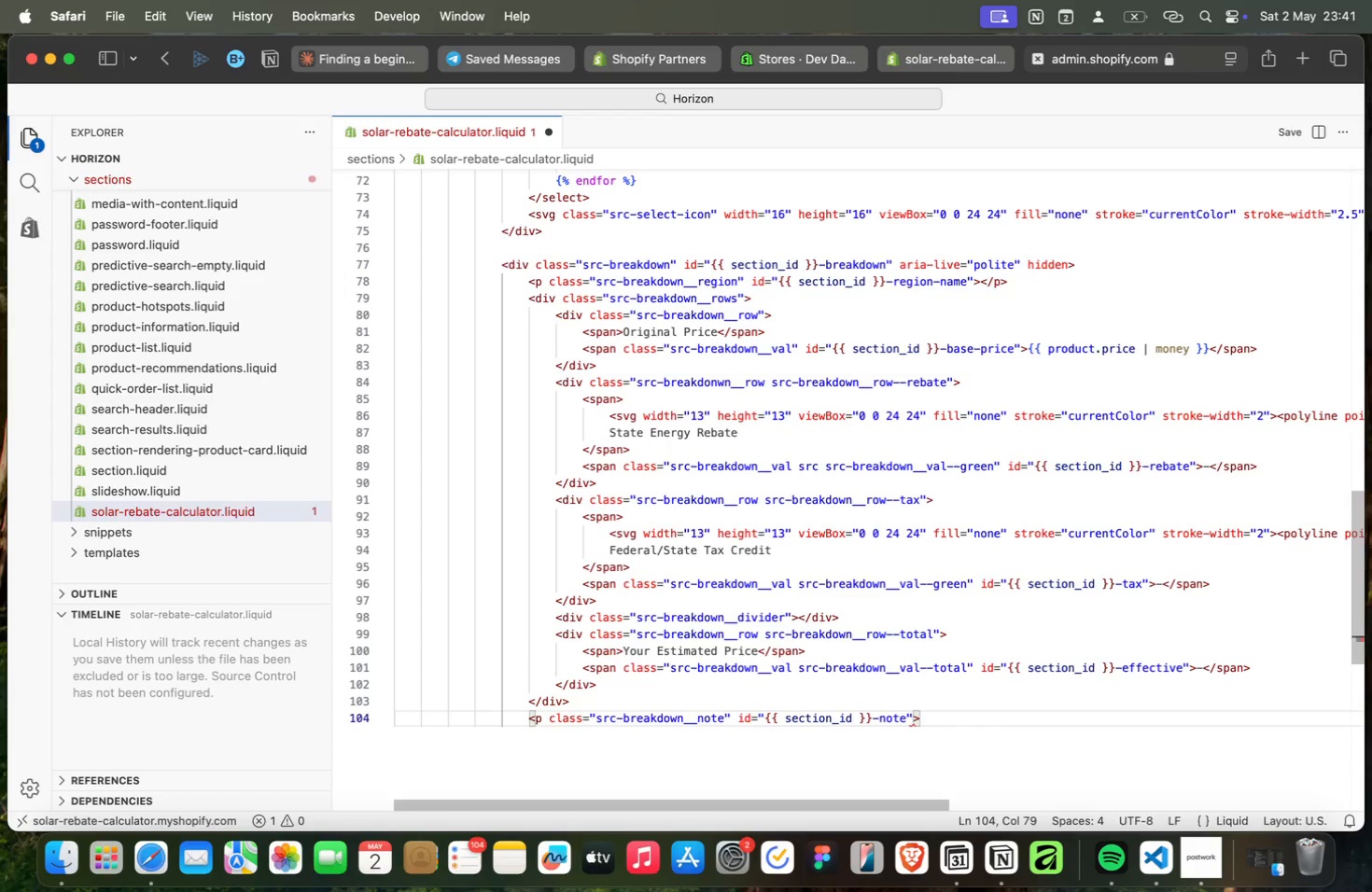 
key(Shift+Comma)
 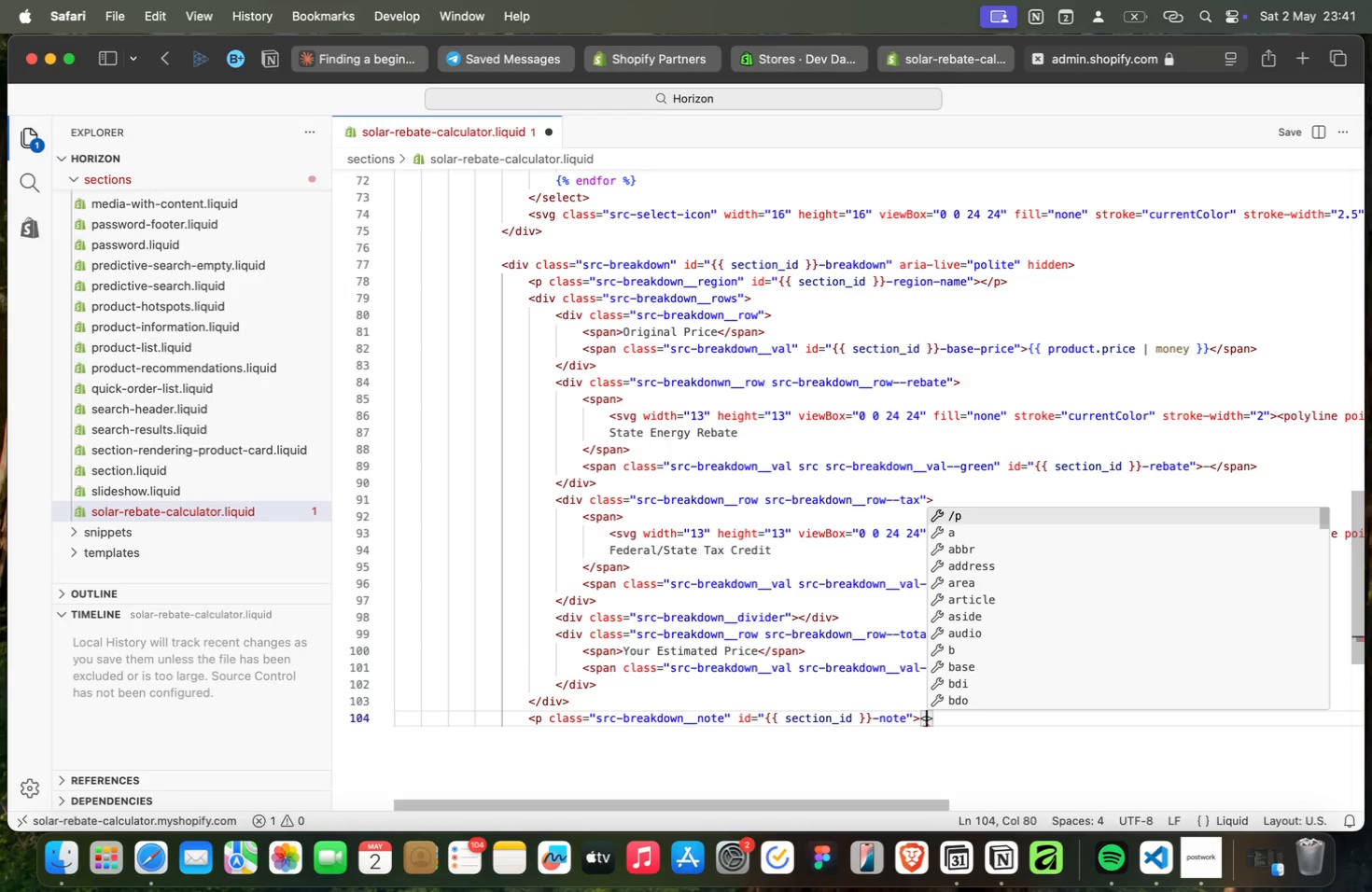 
key(Enter)
 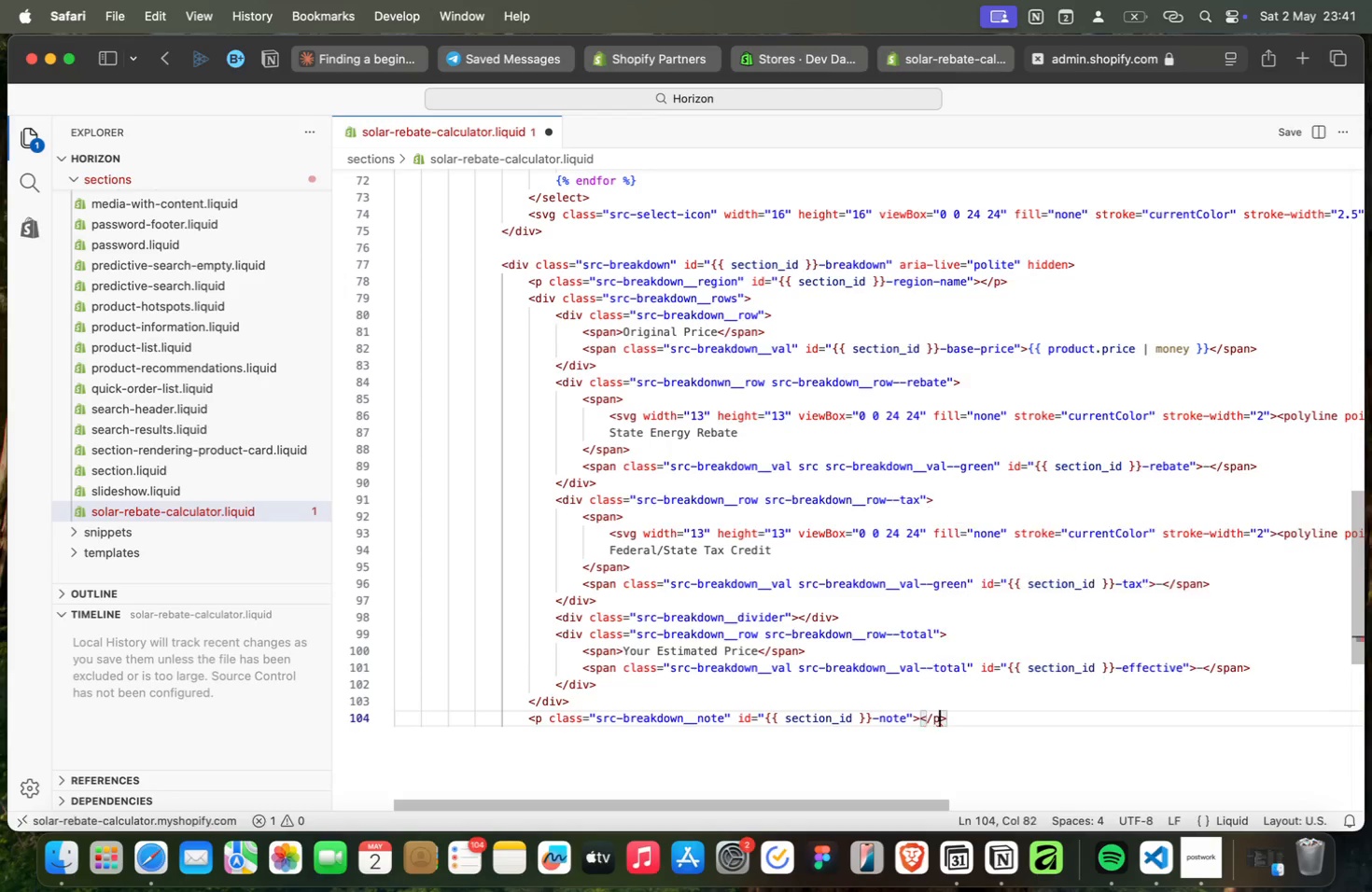 
key(ArrowRight)
 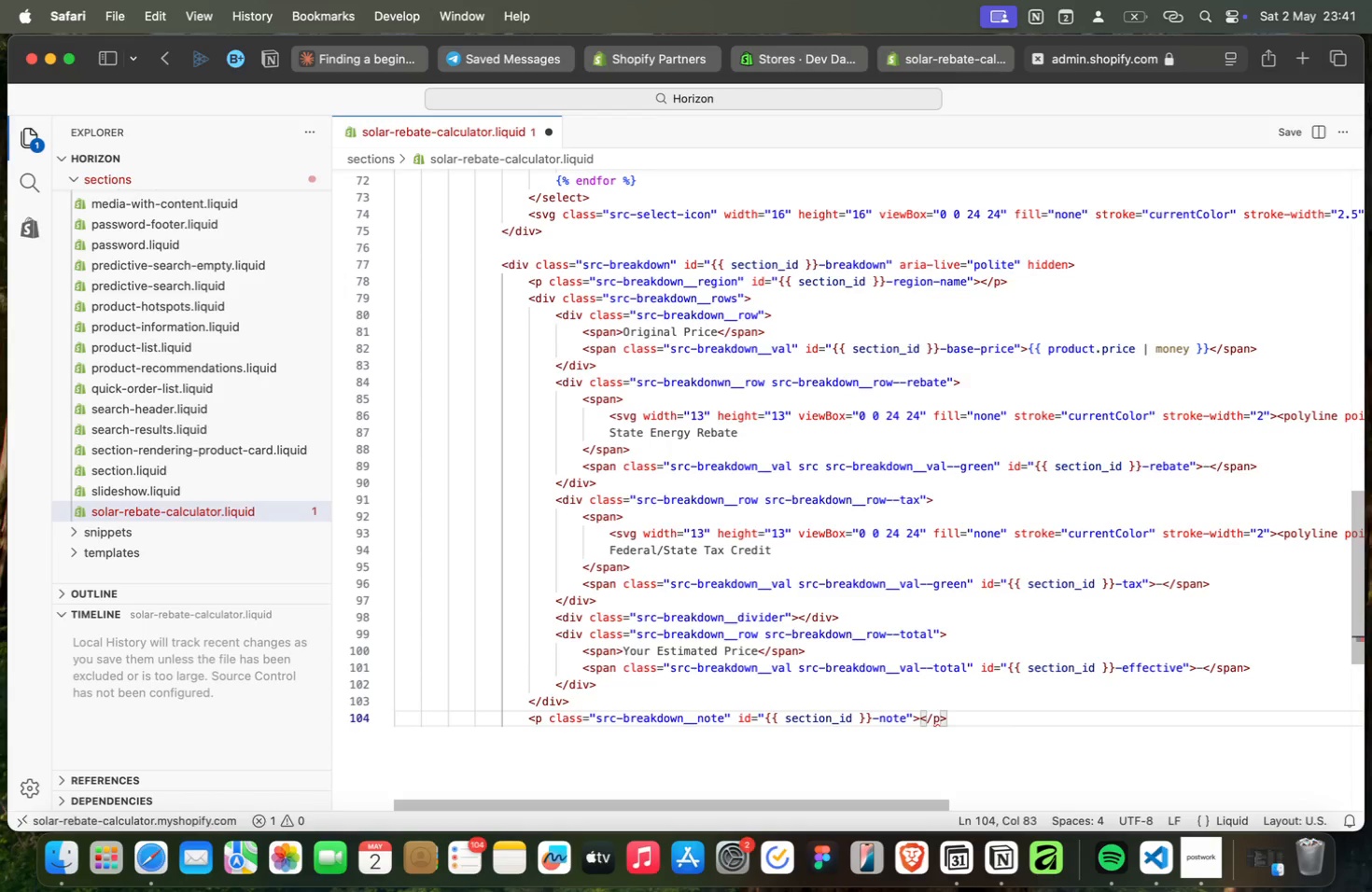 
key(Enter)
 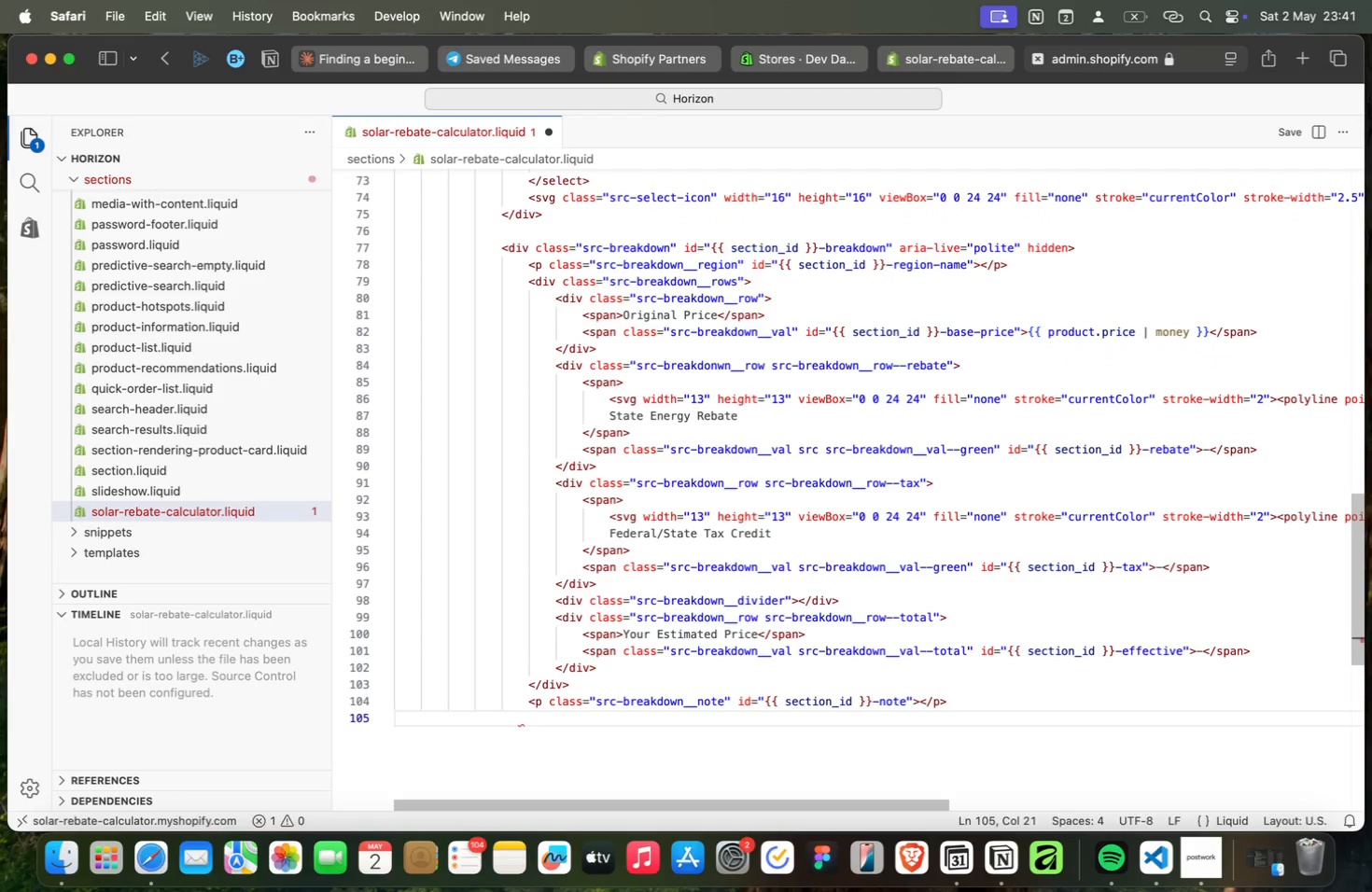 
key(Backspace)
 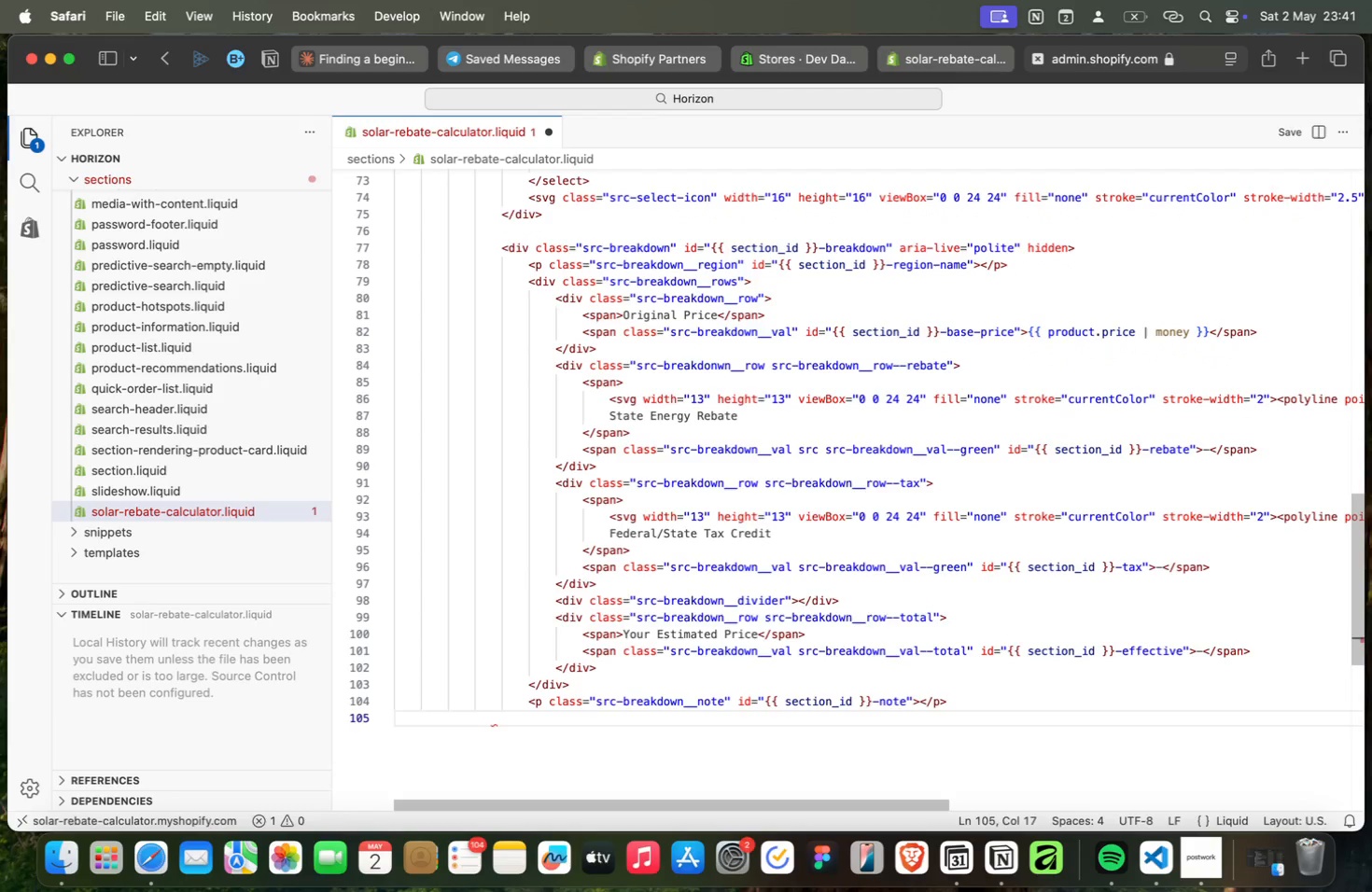 
key(Shift+Comma)
 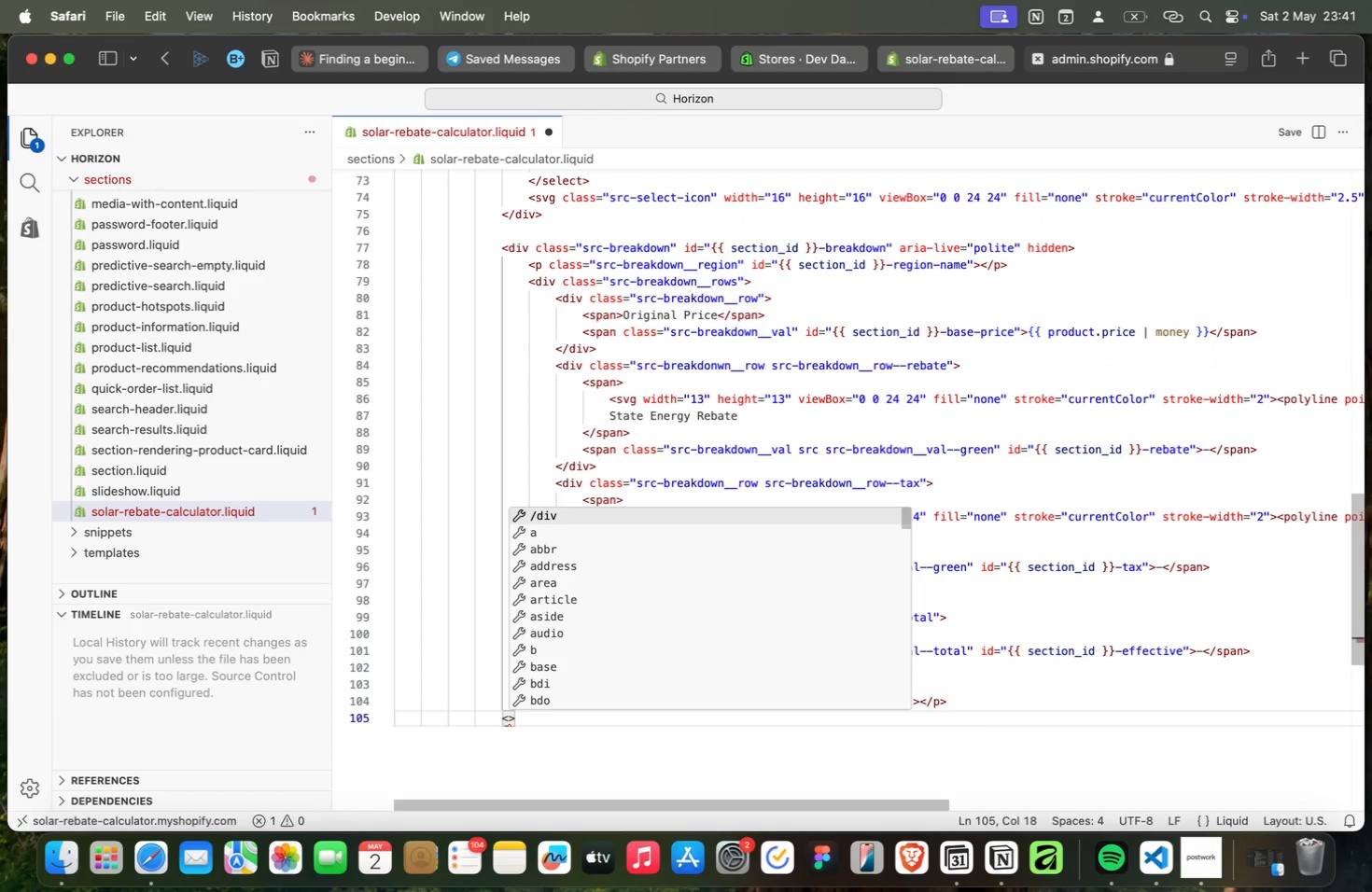 
key(Enter)
 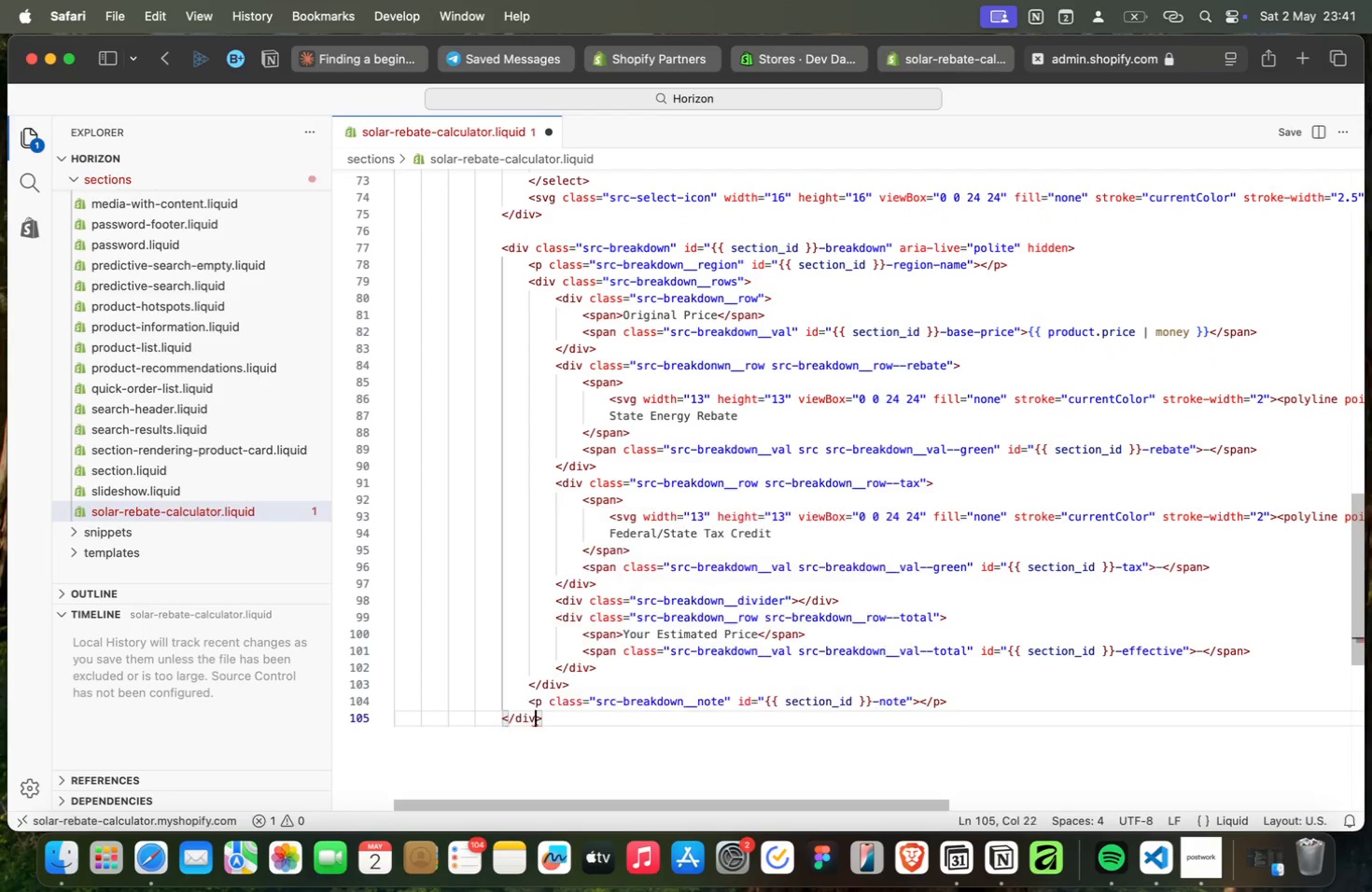 
key(ArrowRight)
 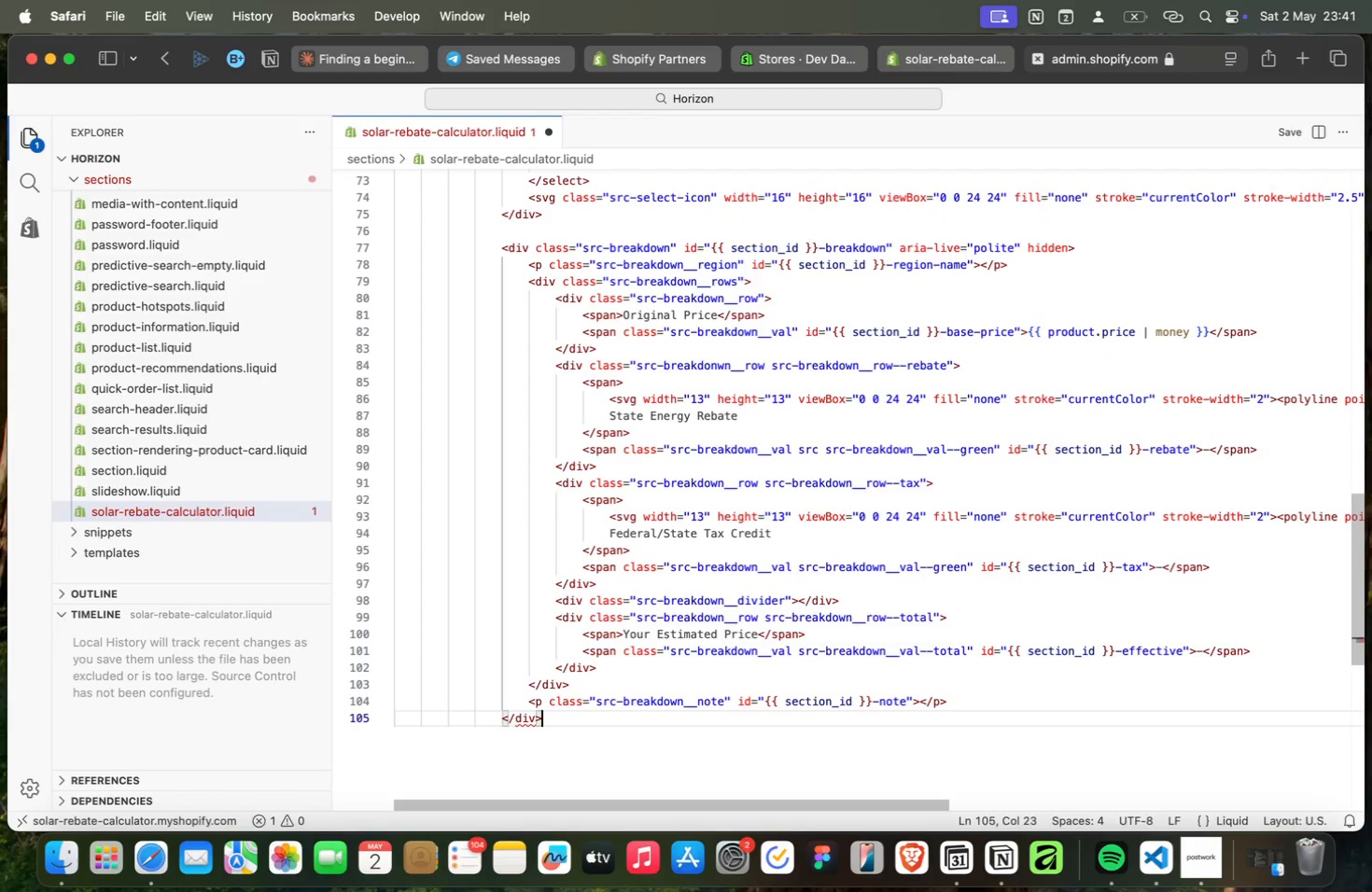 
key(Enter)
 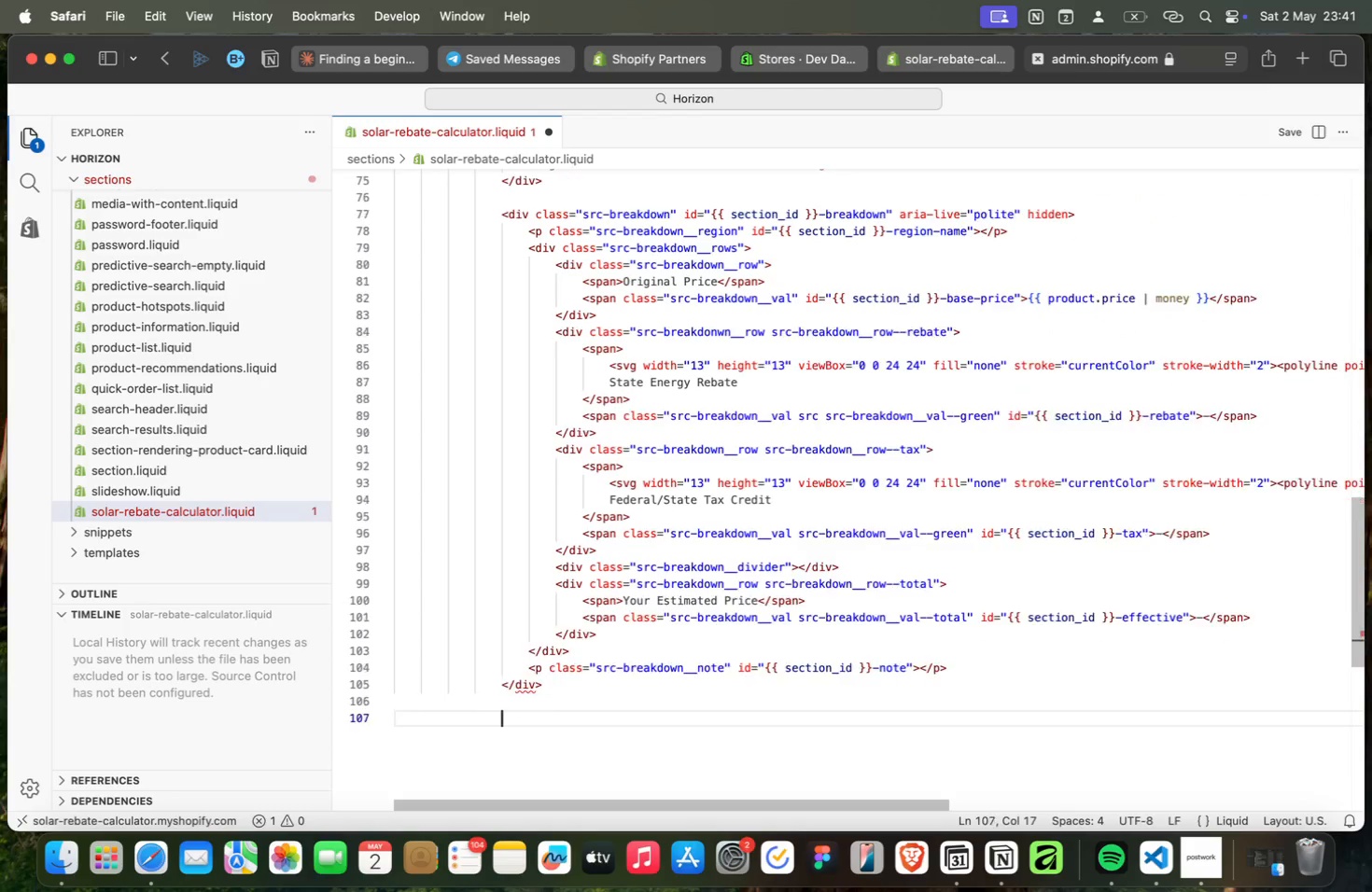 
key(Enter)
 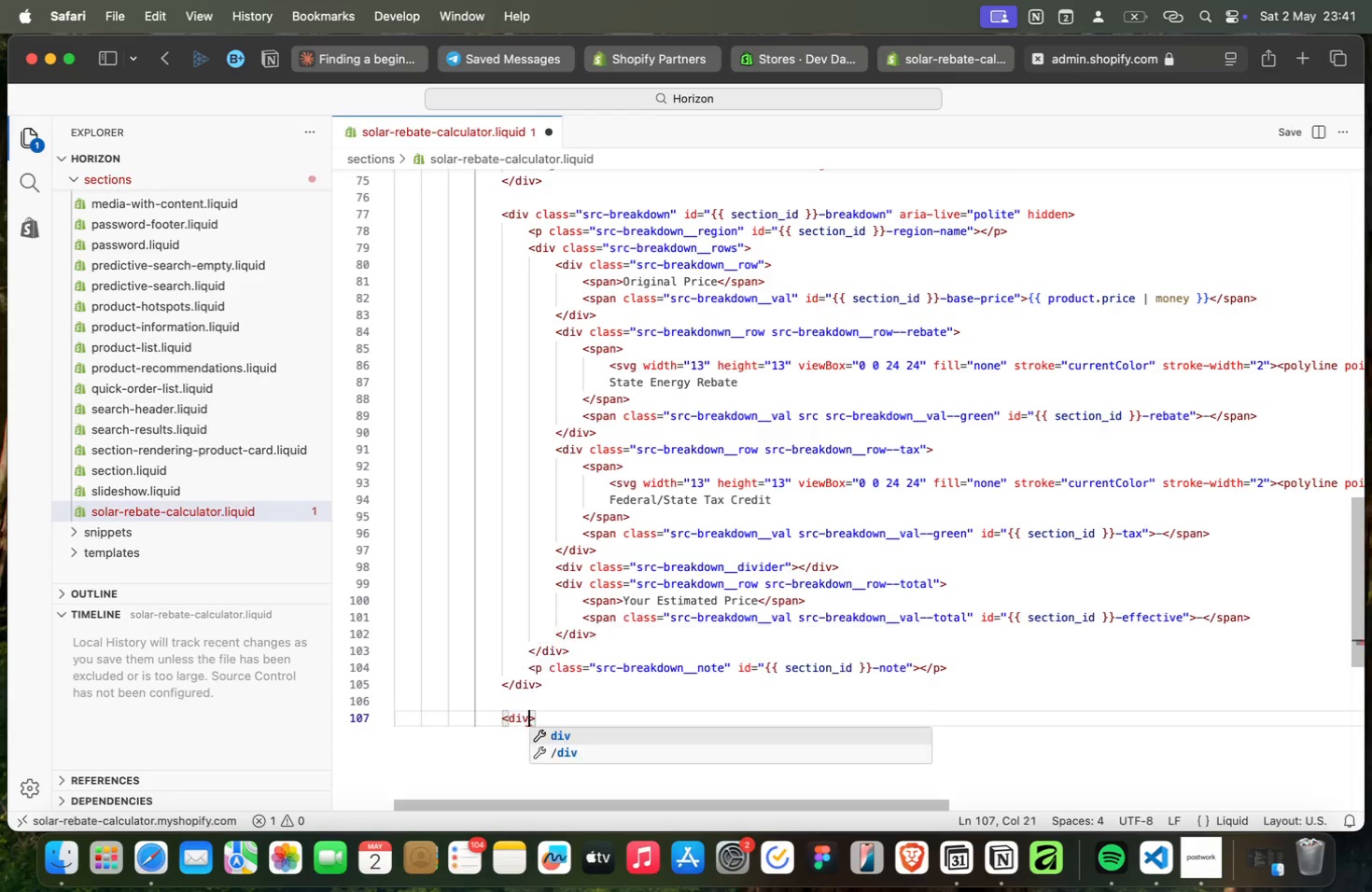 
type(<div)
 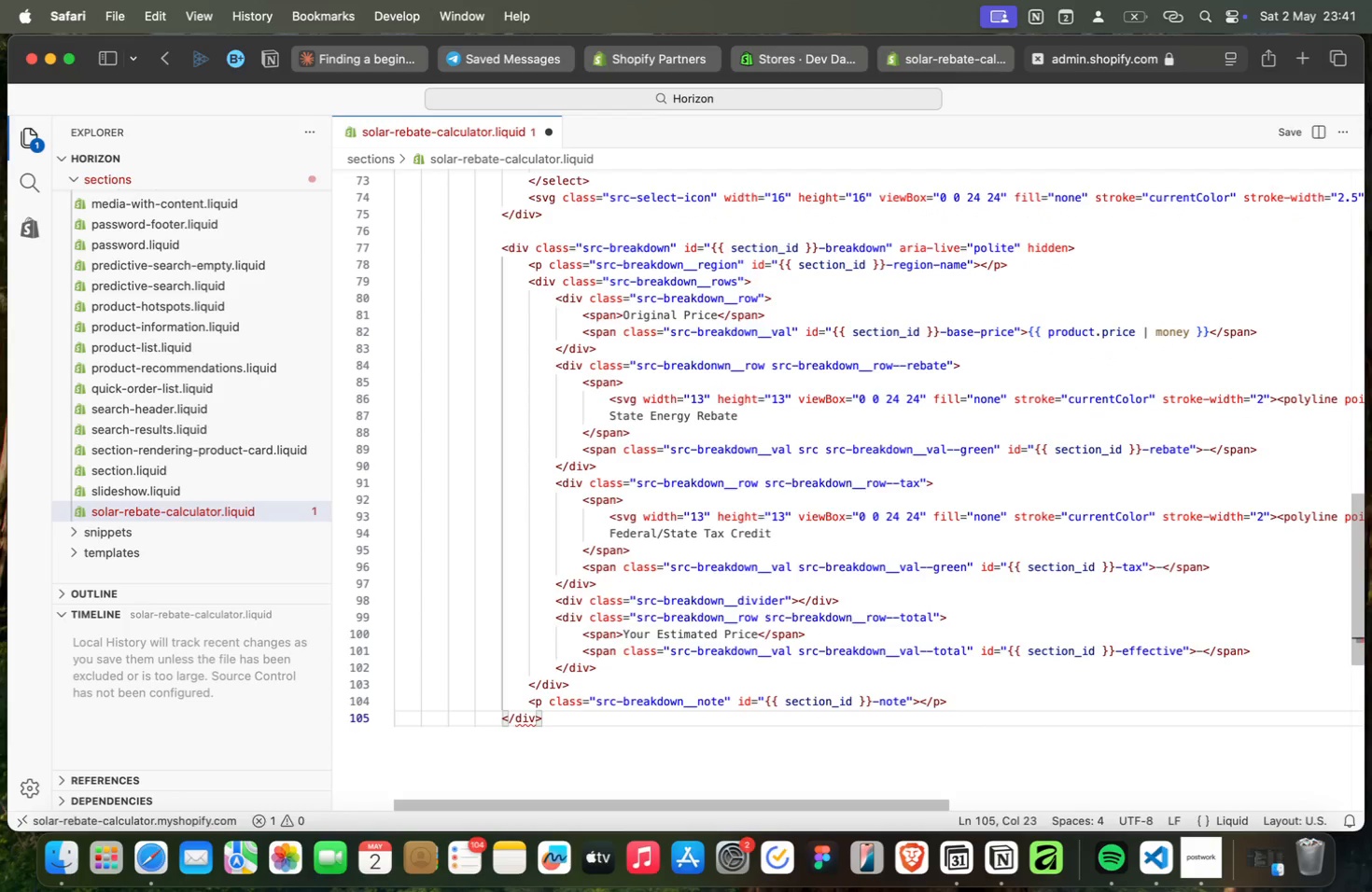 
key(Enter)
 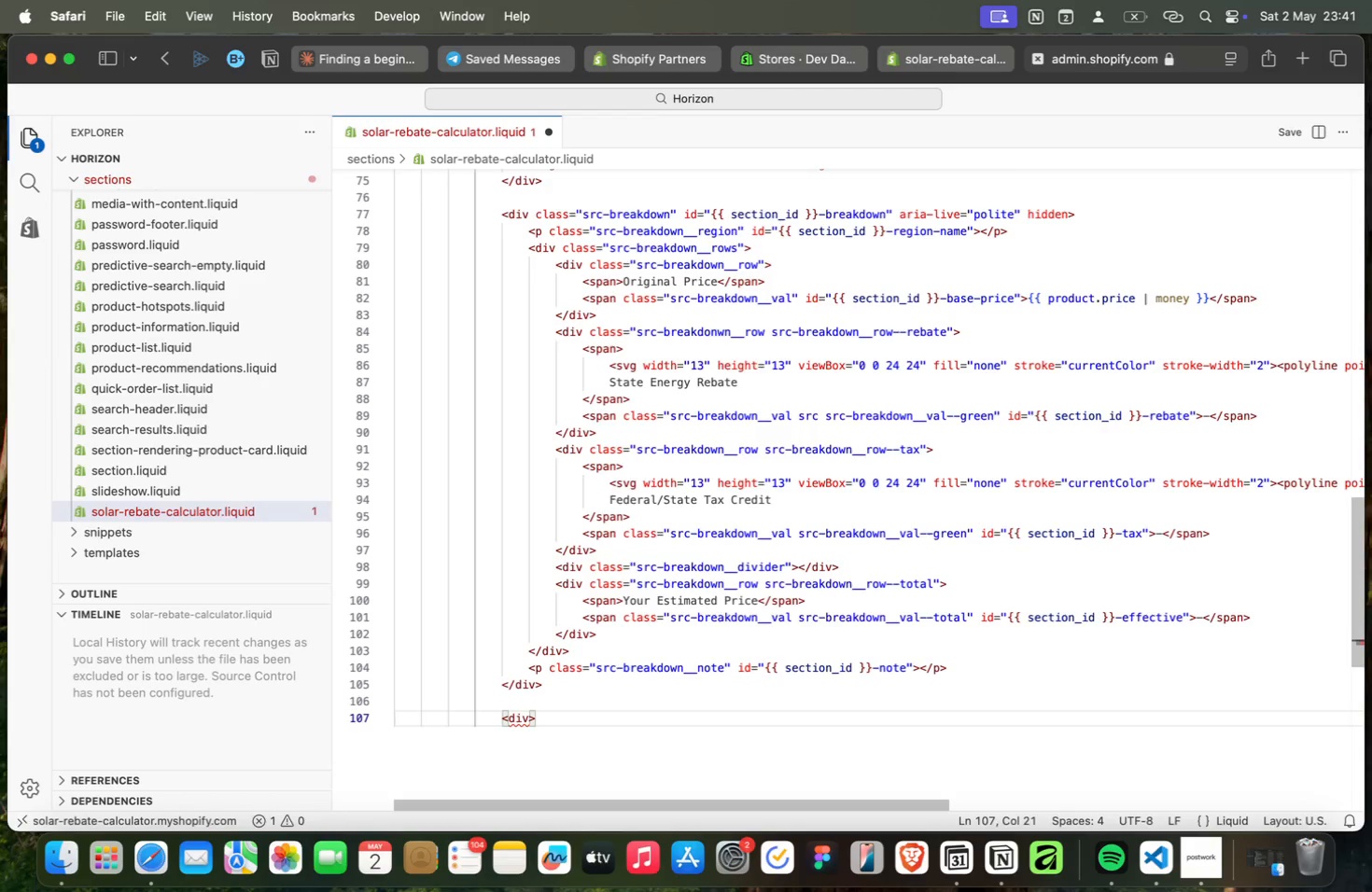 
type( cl)
 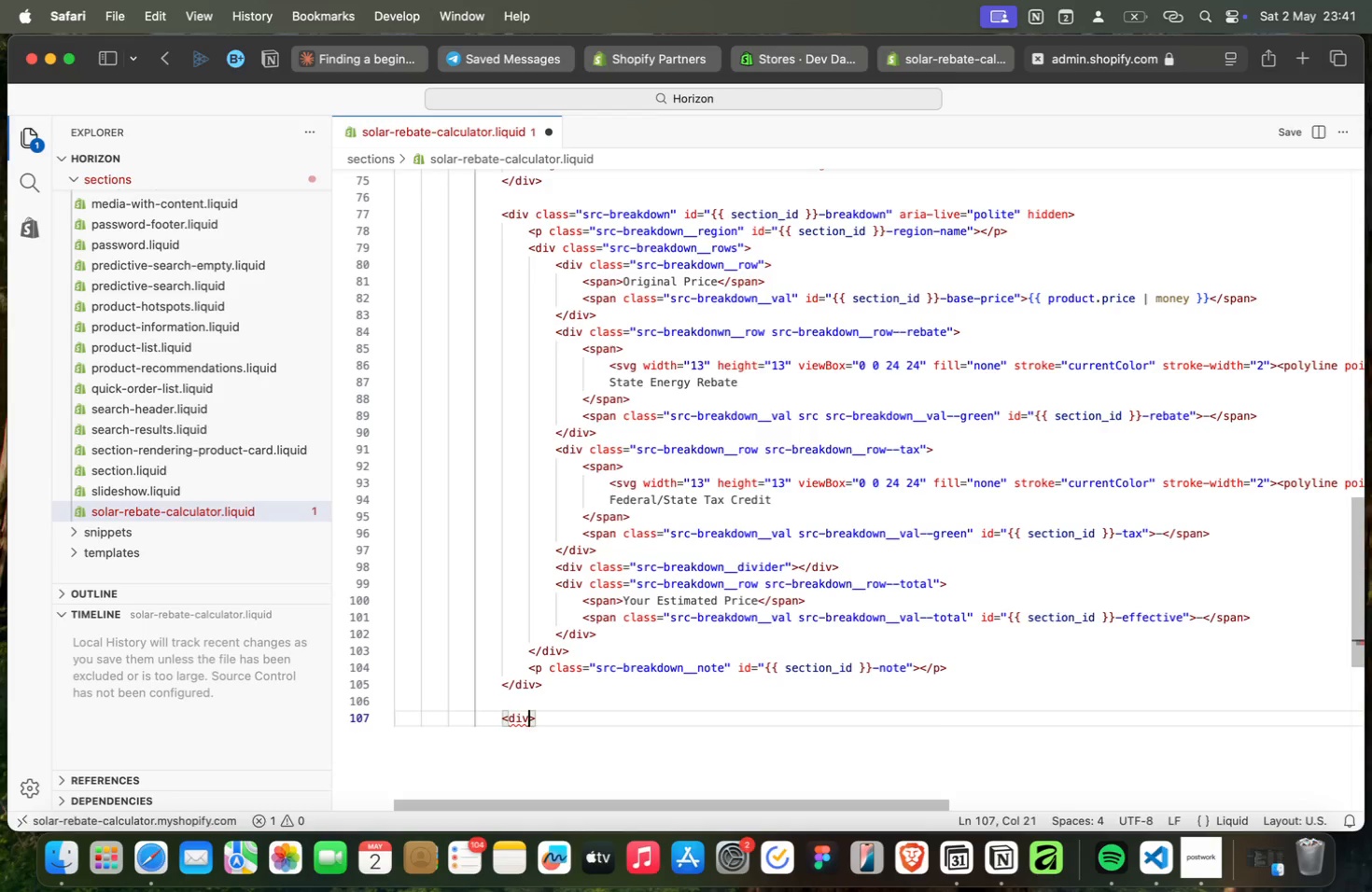 
key(Enter)
 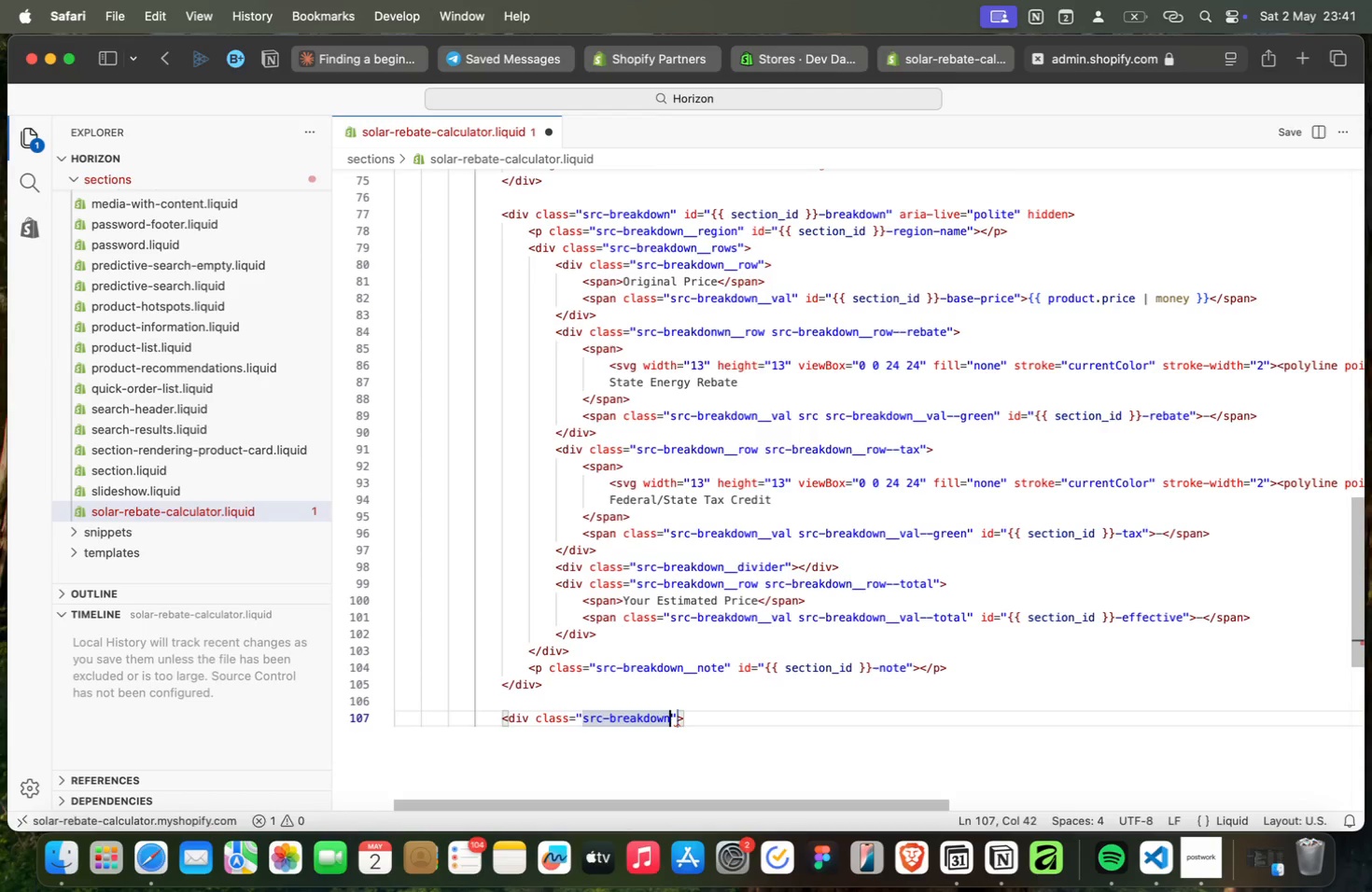 
type(src-breakdown)
 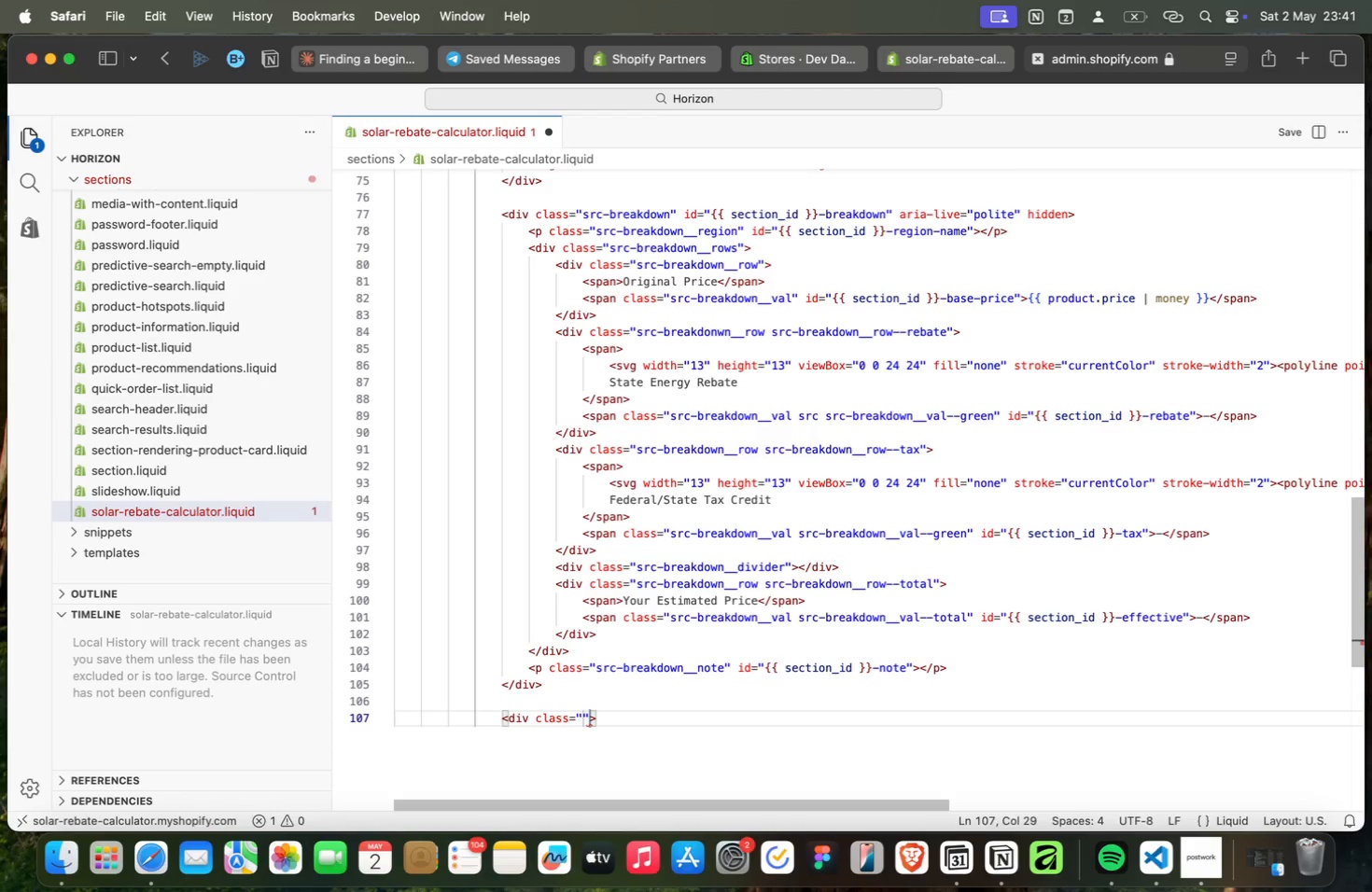 
wait(5.41)
 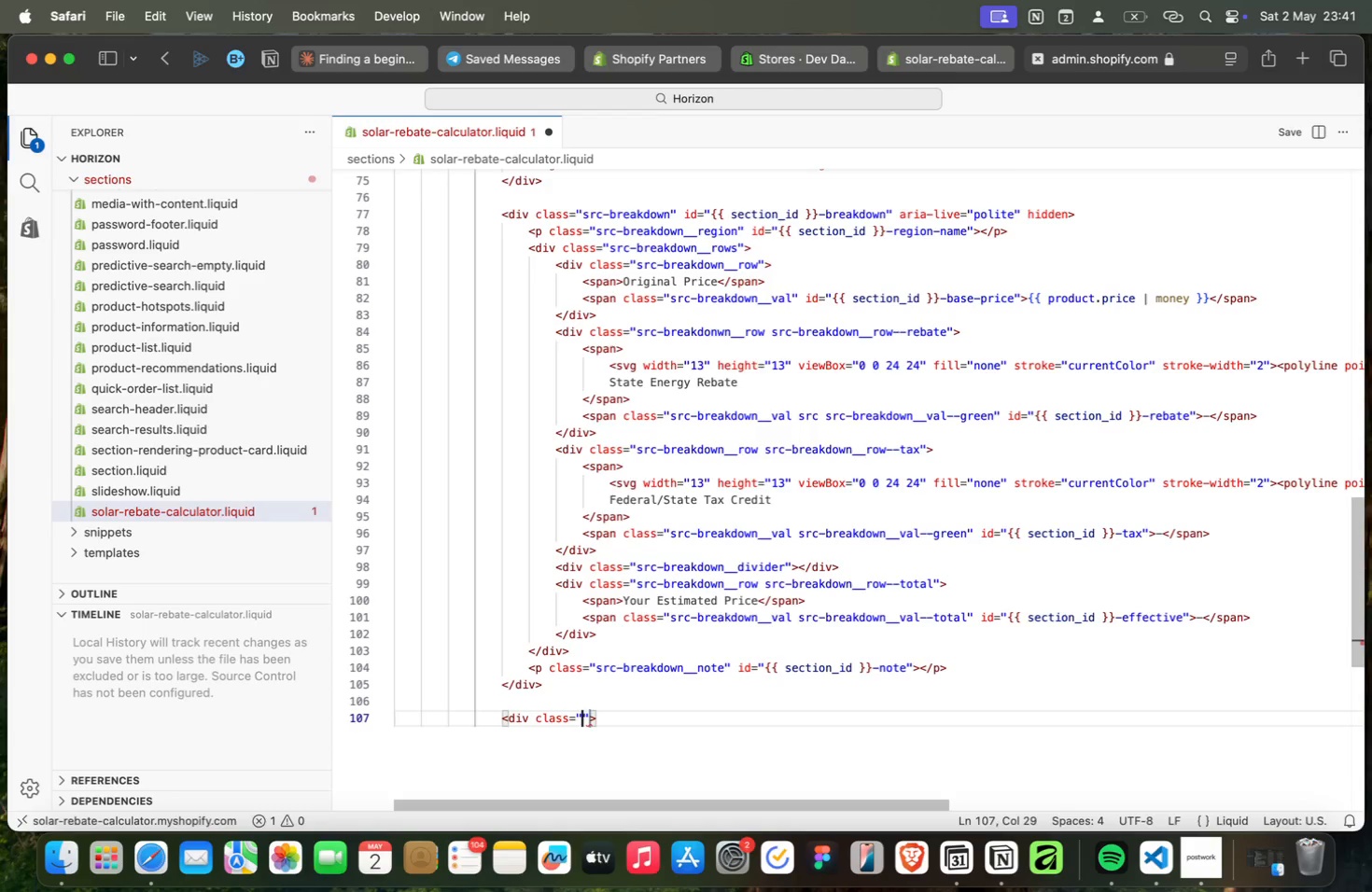 
key(Backspace)
key(Backspace)
key(Backspace)
key(Backspace)
key(Backspace)
key(Backspace)
key(Backspace)
key(Backspace)
key(Backspace)
type(placeholder)
 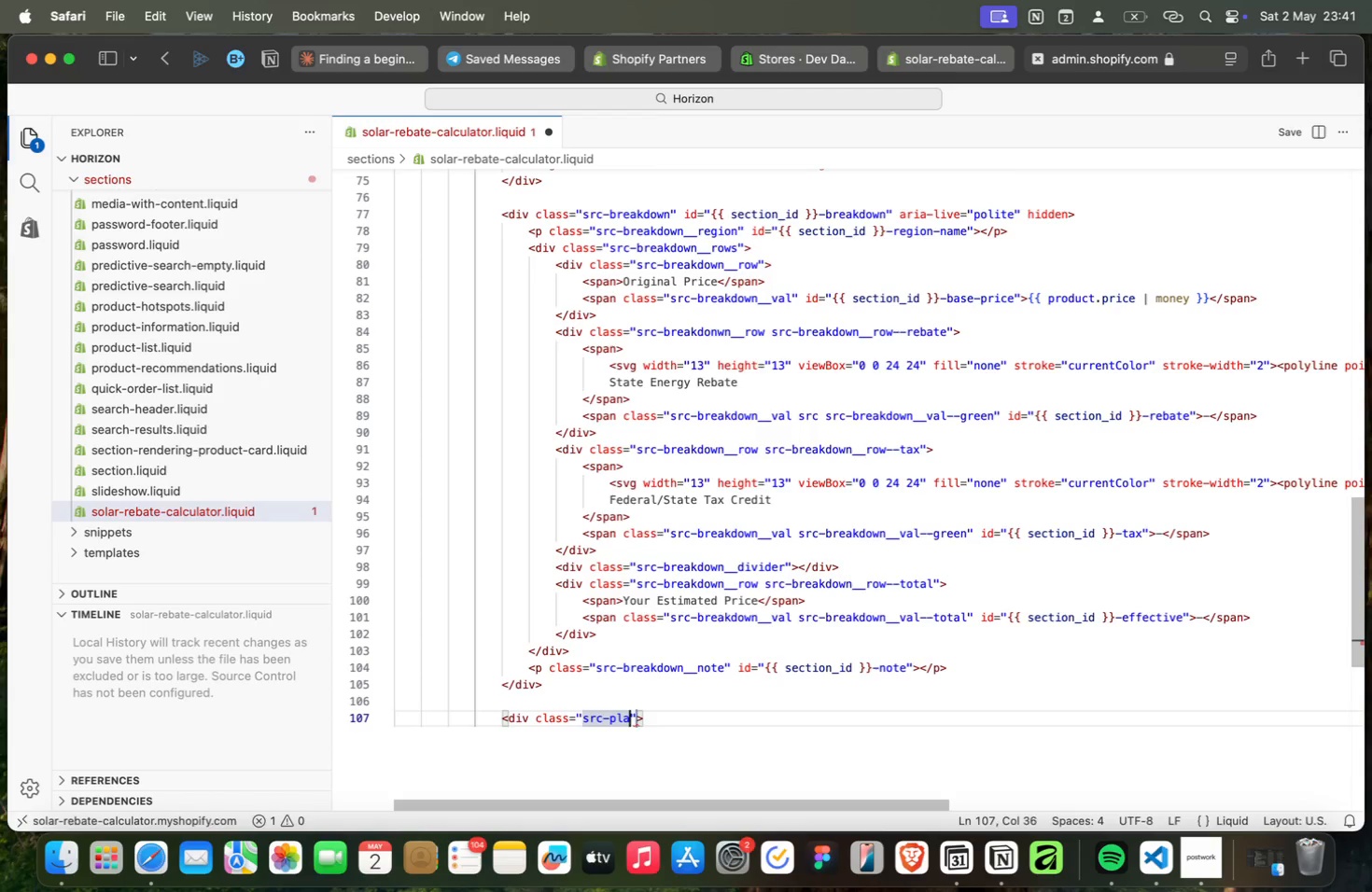 
key(ArrowRight)
 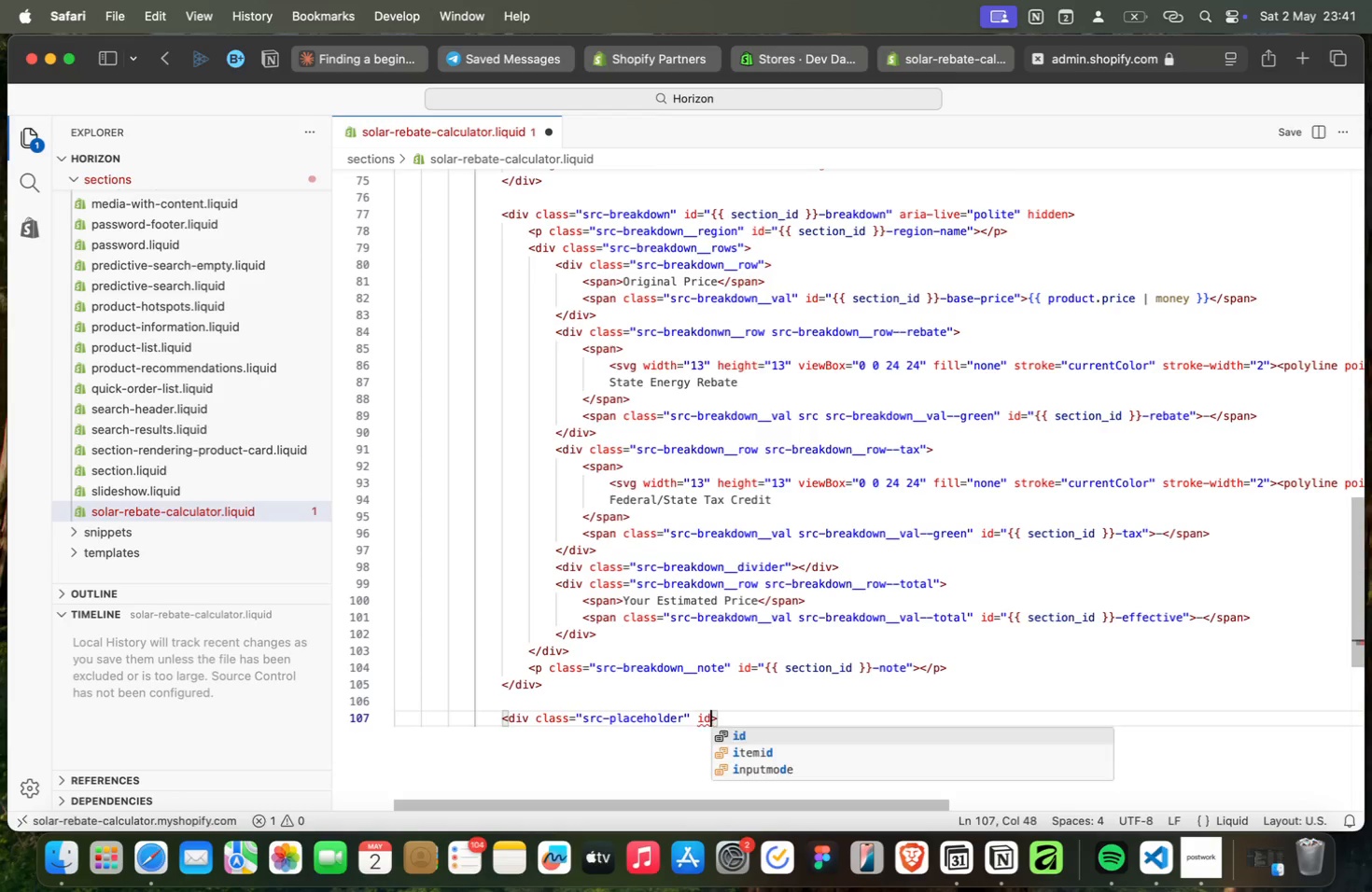 
type( id)
 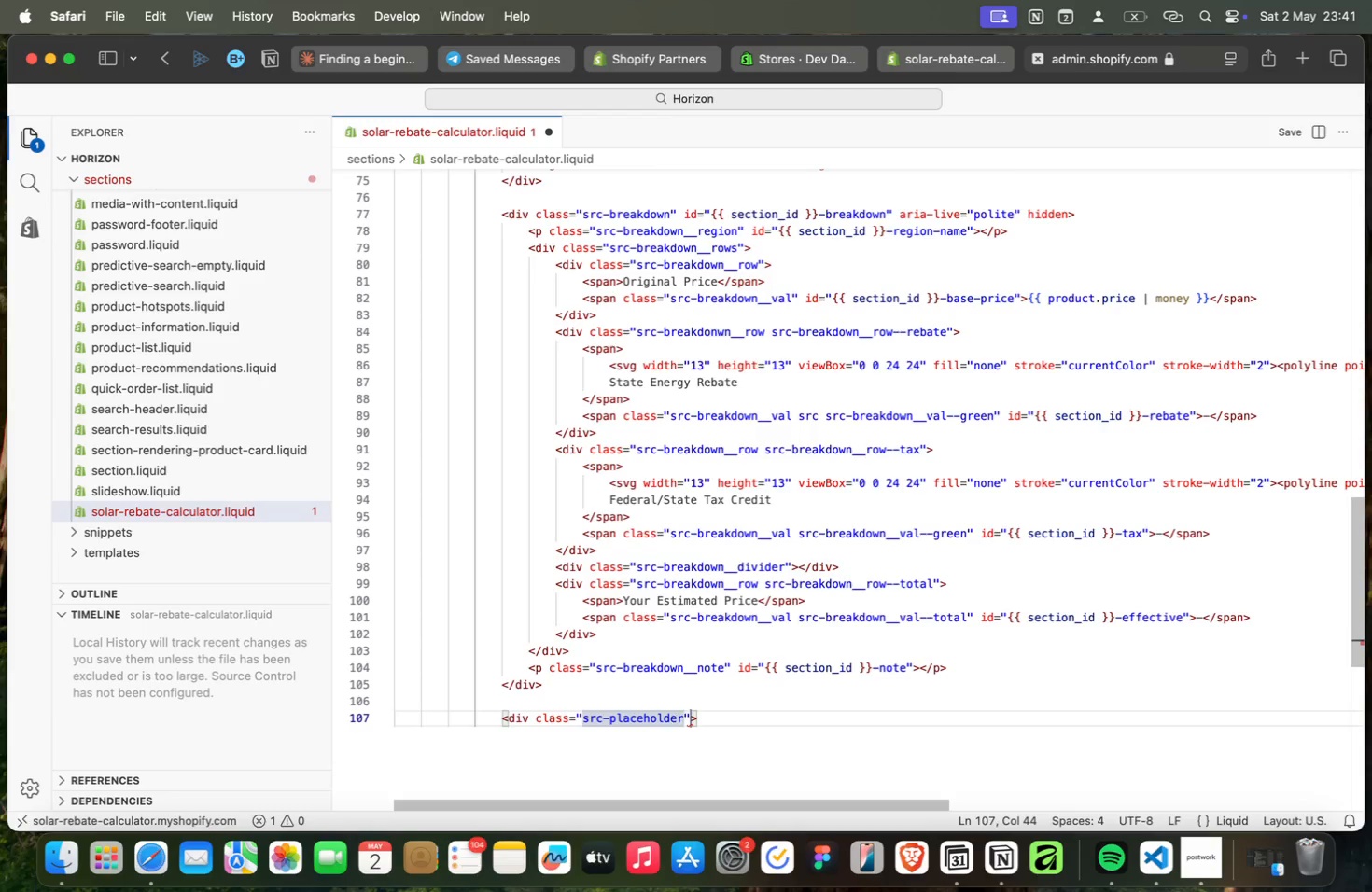 
key(Enter)
 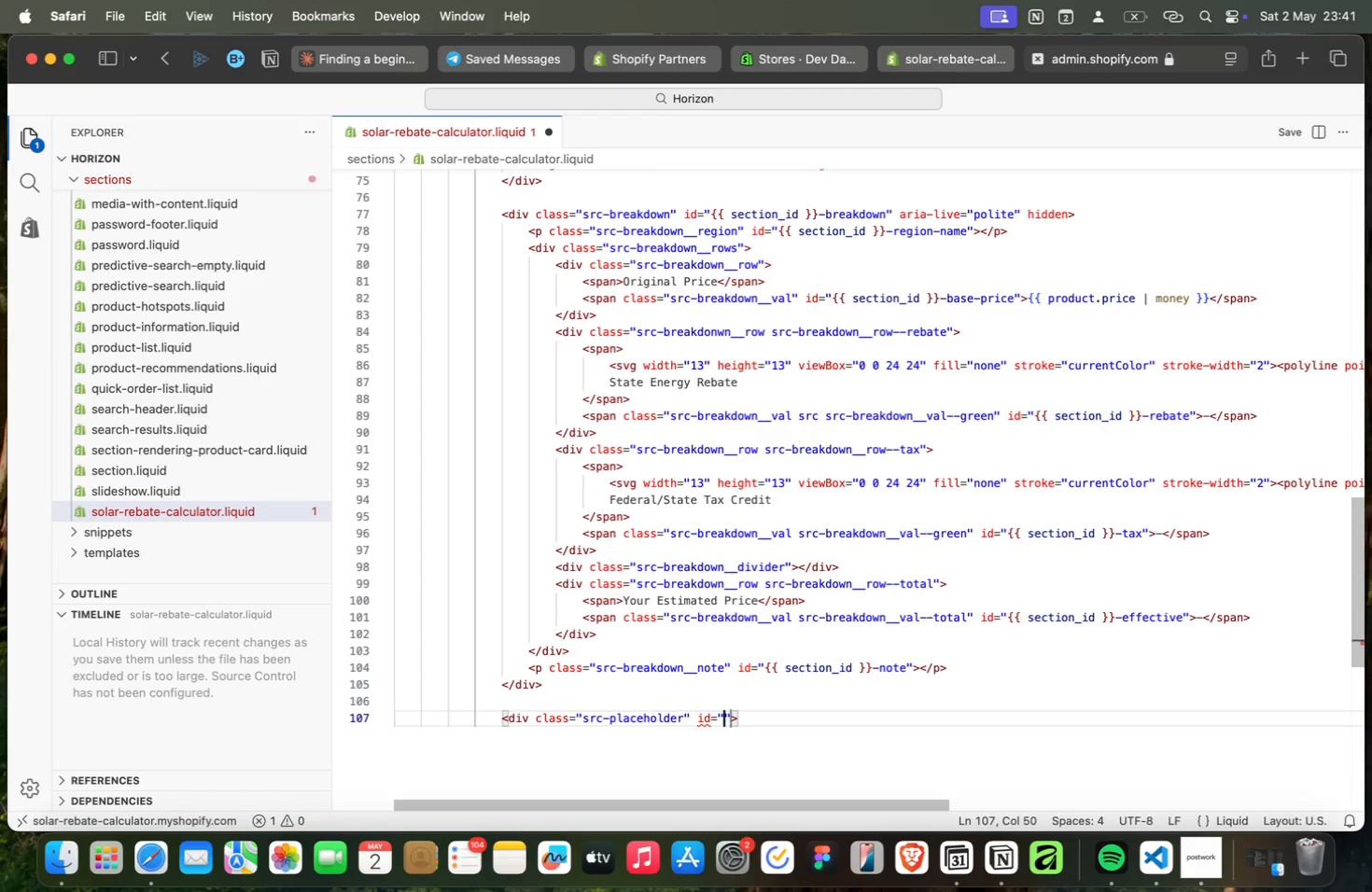 
type({{section_di)
key(Backspace)
key(Backspace)
type(id)
 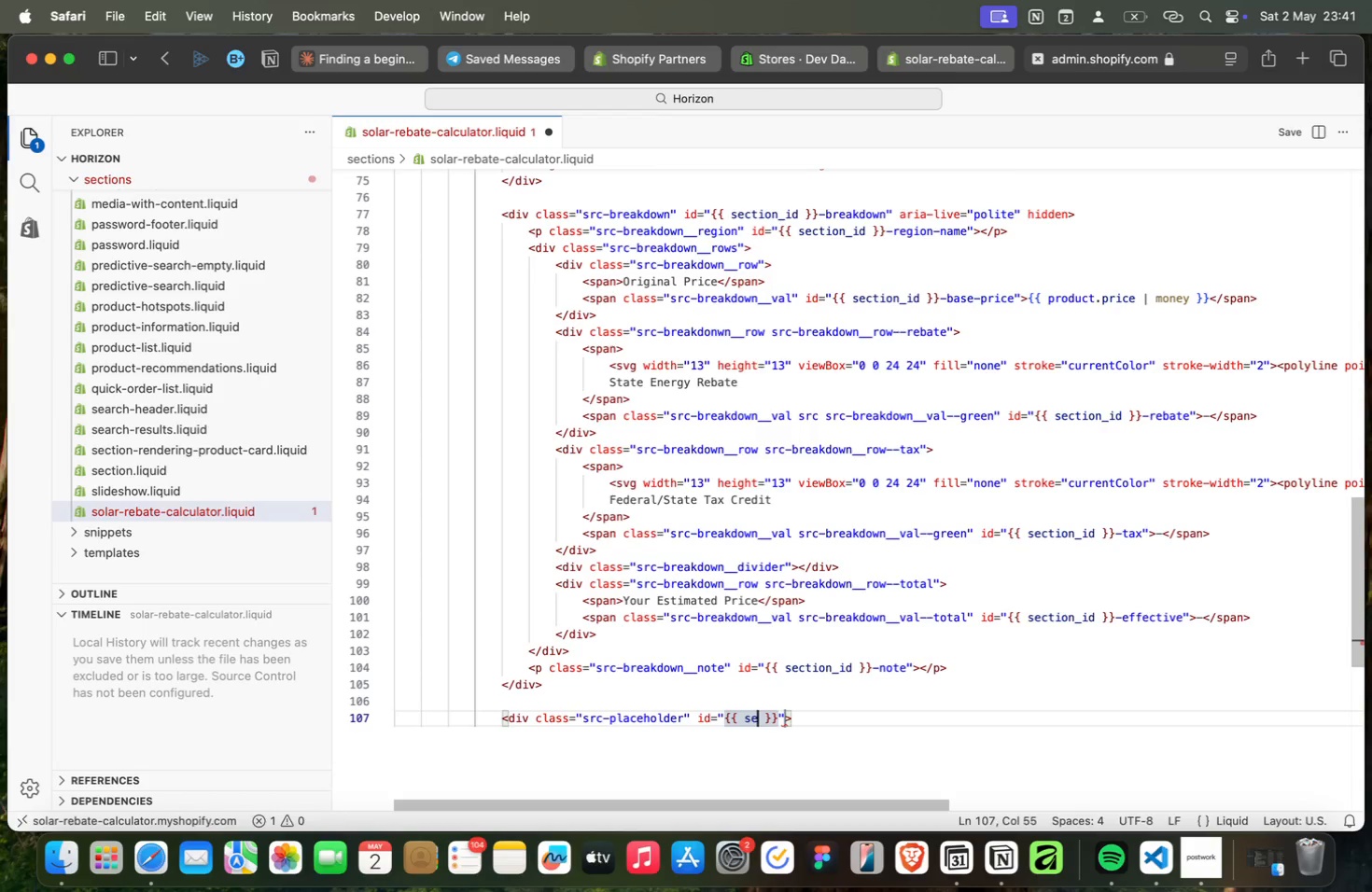 
key(Meta+ArrowRight)
 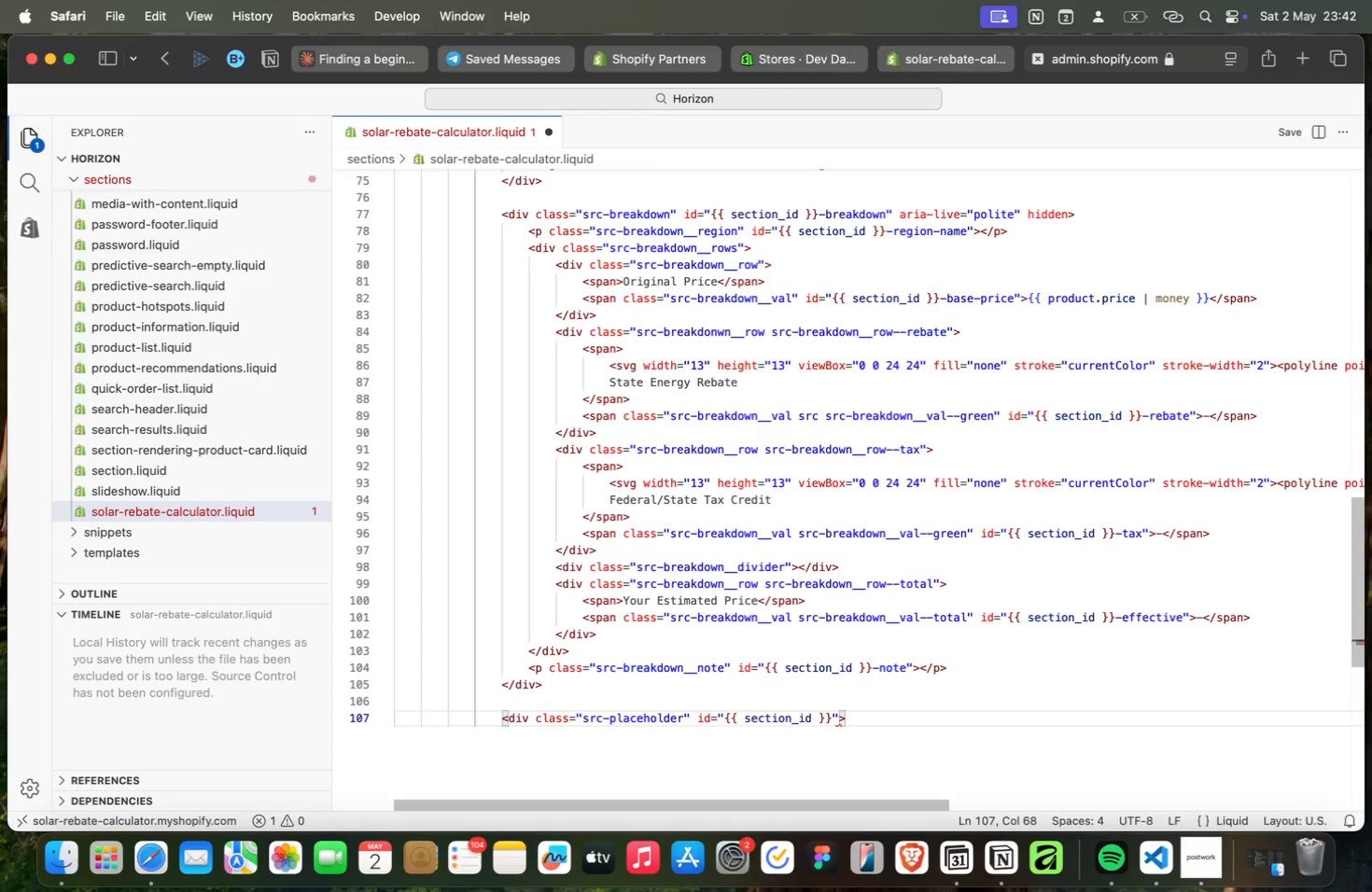 
key(ArrowLeft)
 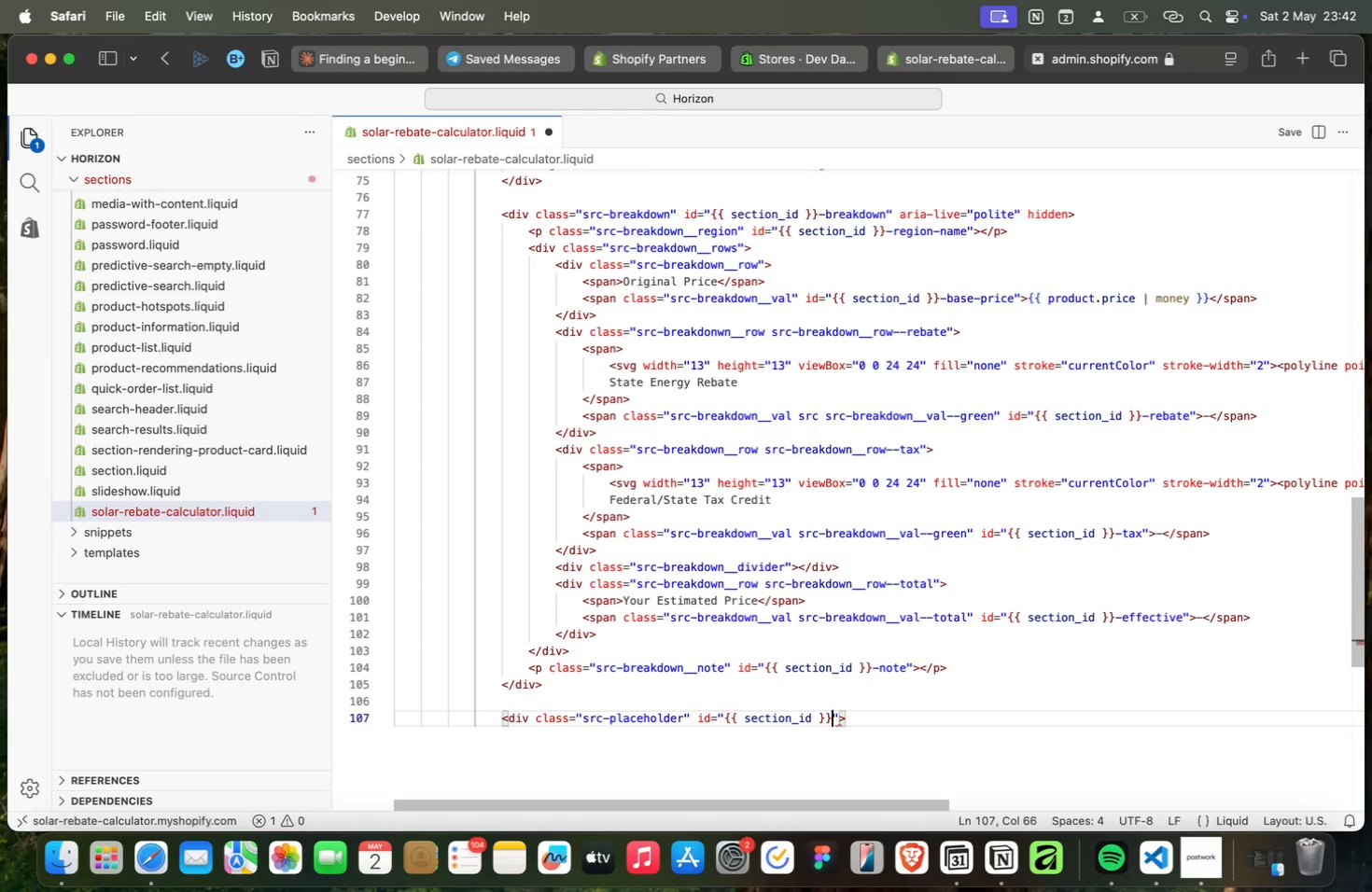 
key(ArrowLeft)
 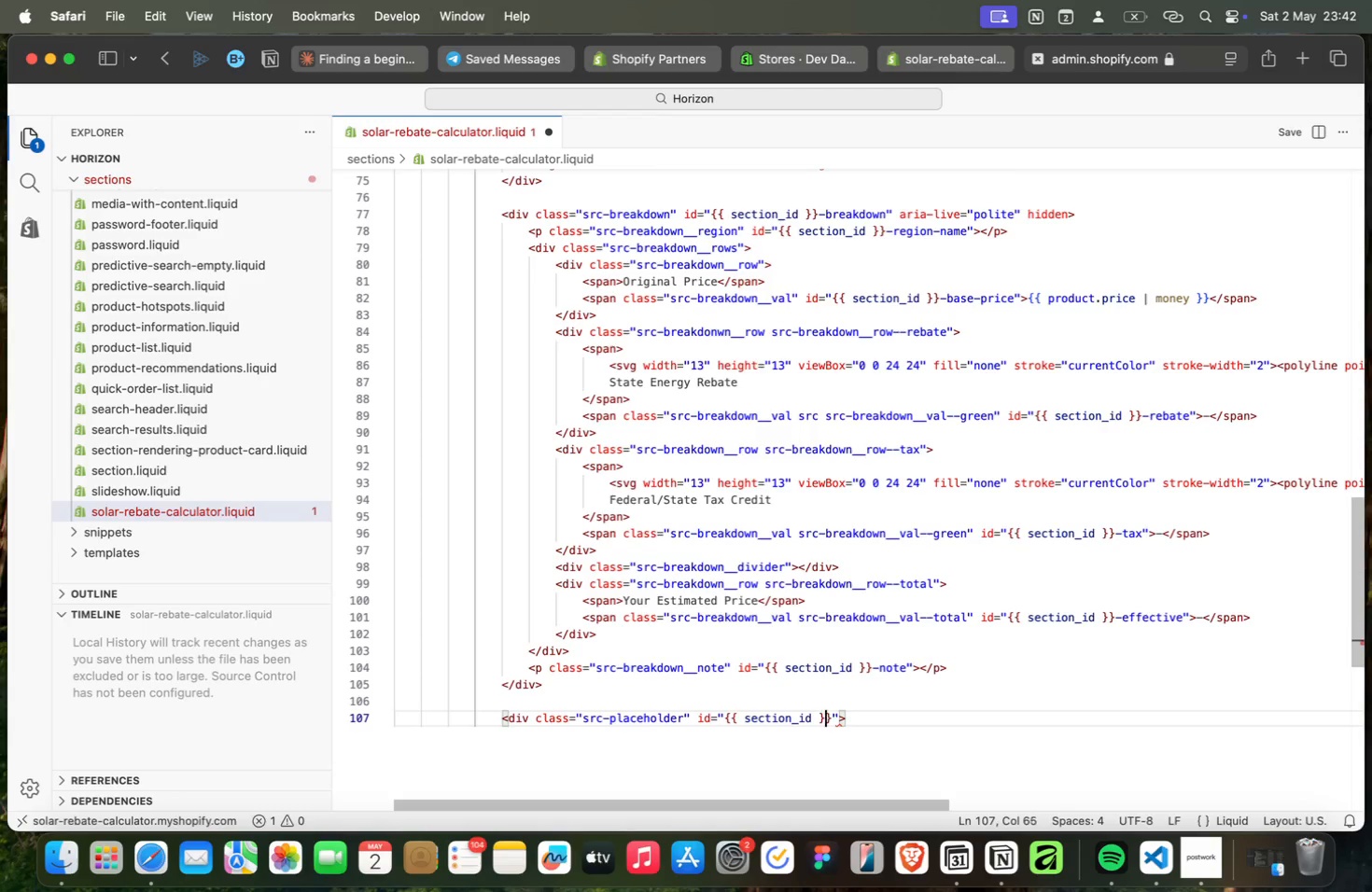 
key(ArrowLeft)
 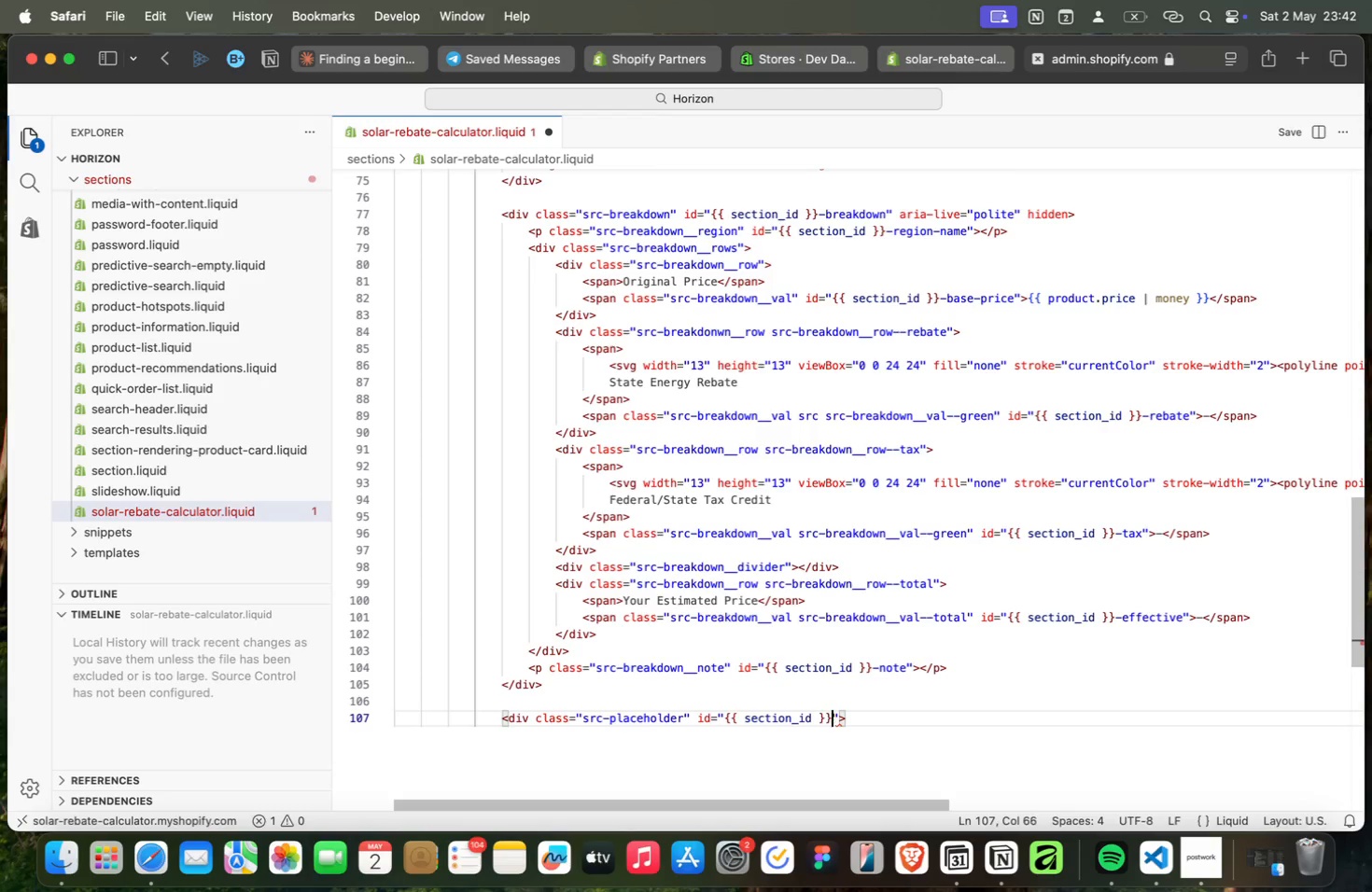 
key(ArrowRight)
 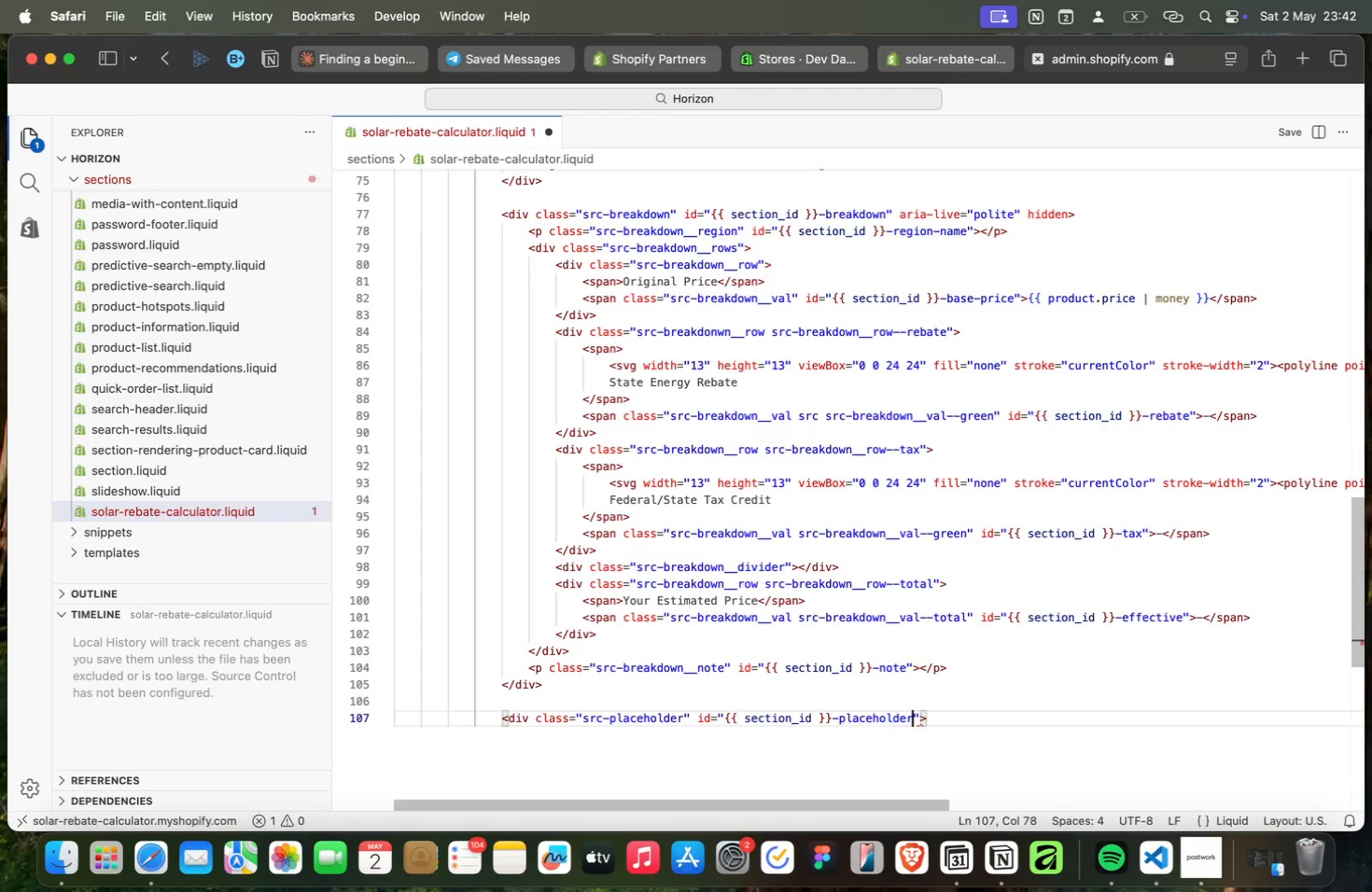 
type(-placeholder)
 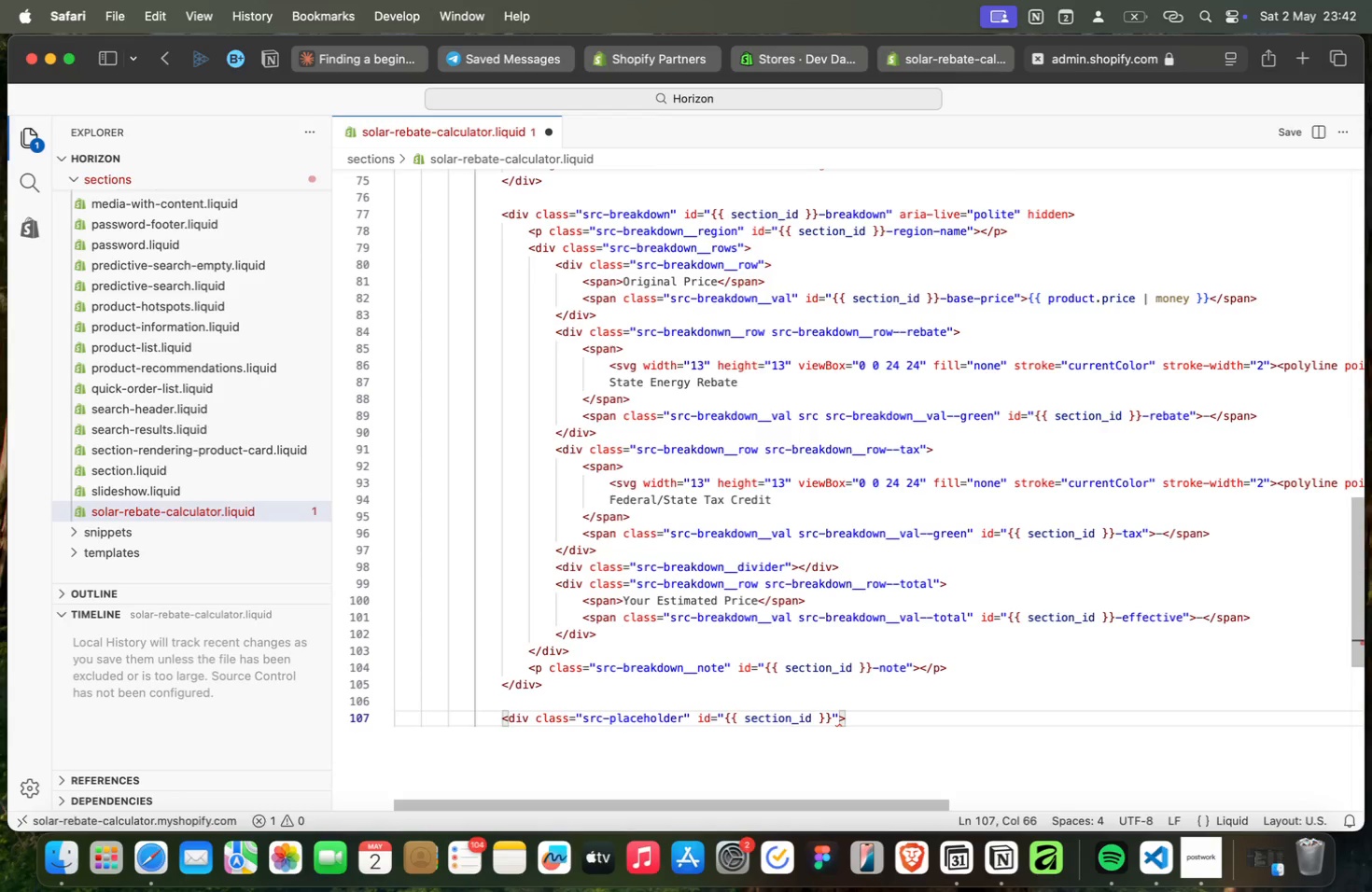 
key(Meta+CommandLeft)
 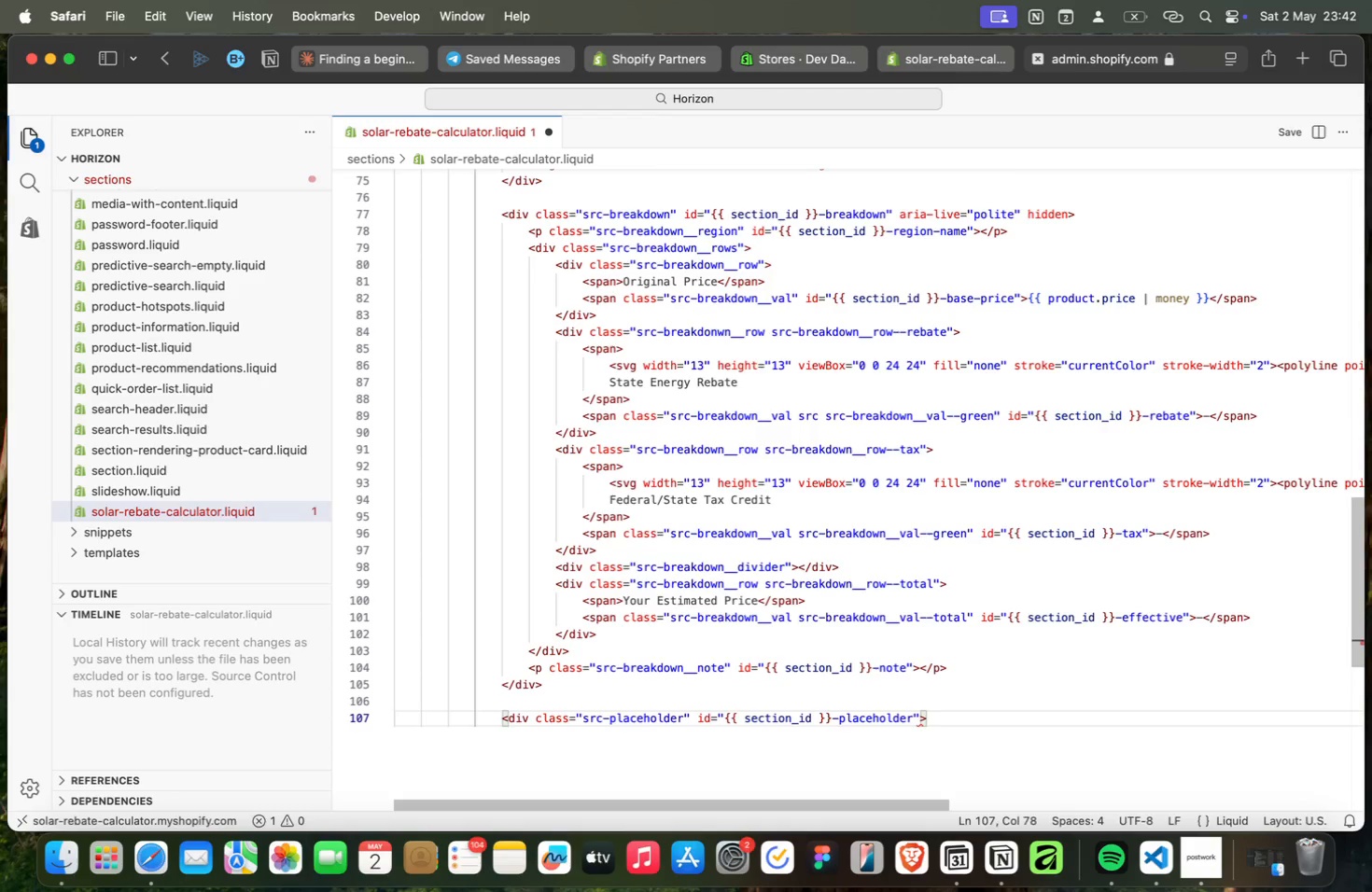 
key(Meta+ArrowRight)
 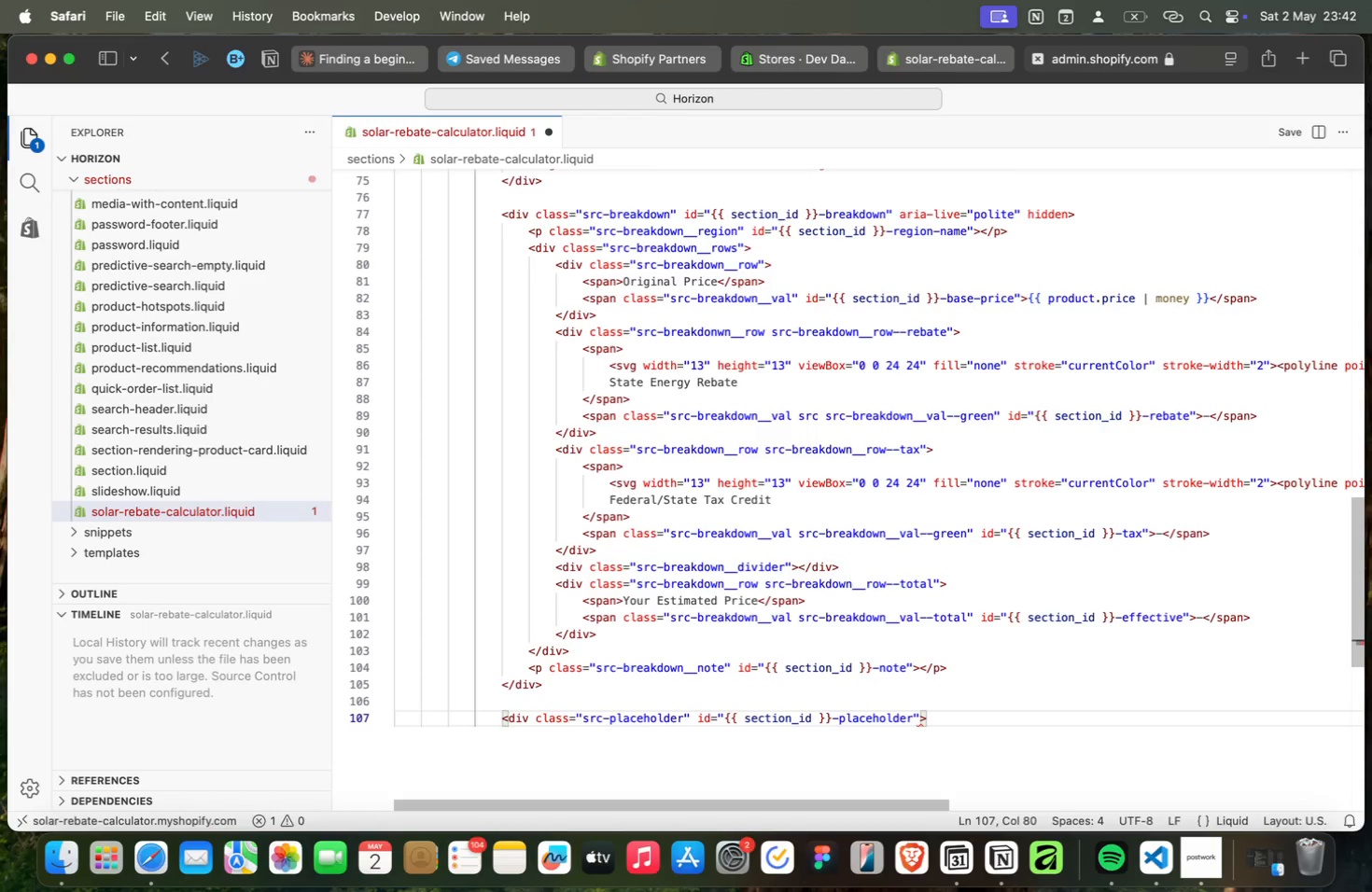 
key(Enter)
 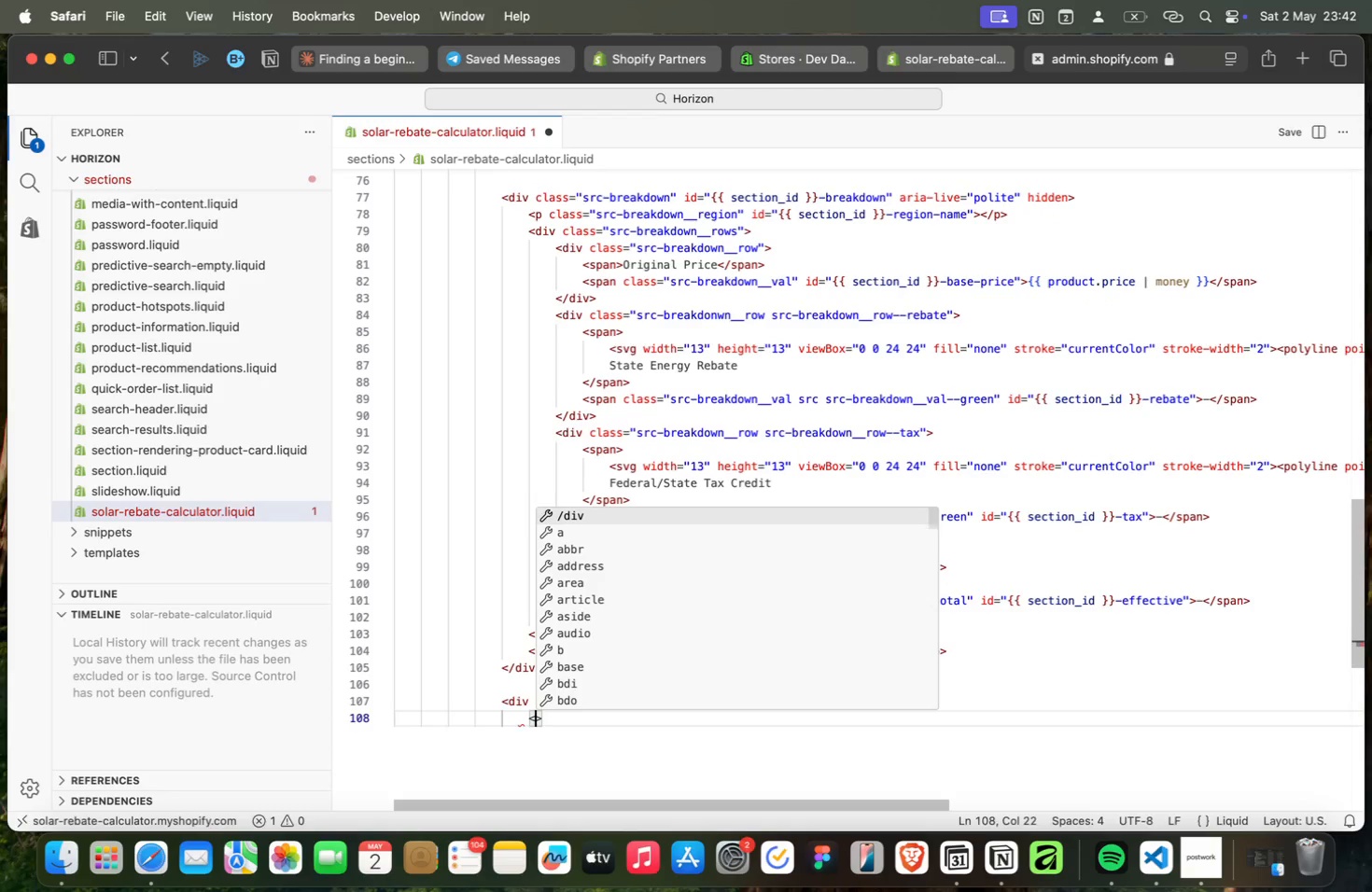 
type(<svg width)
 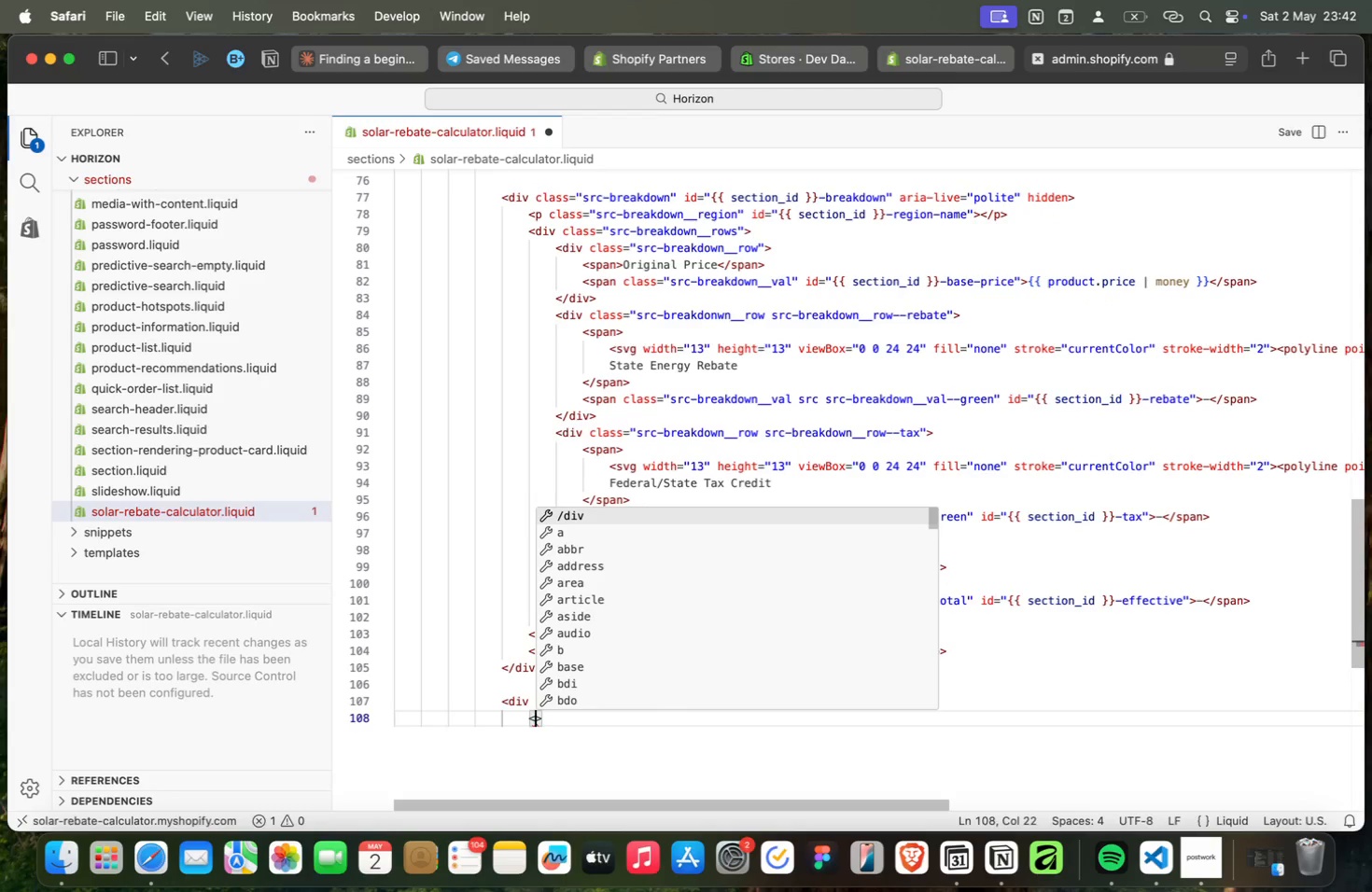 
key(Enter)
 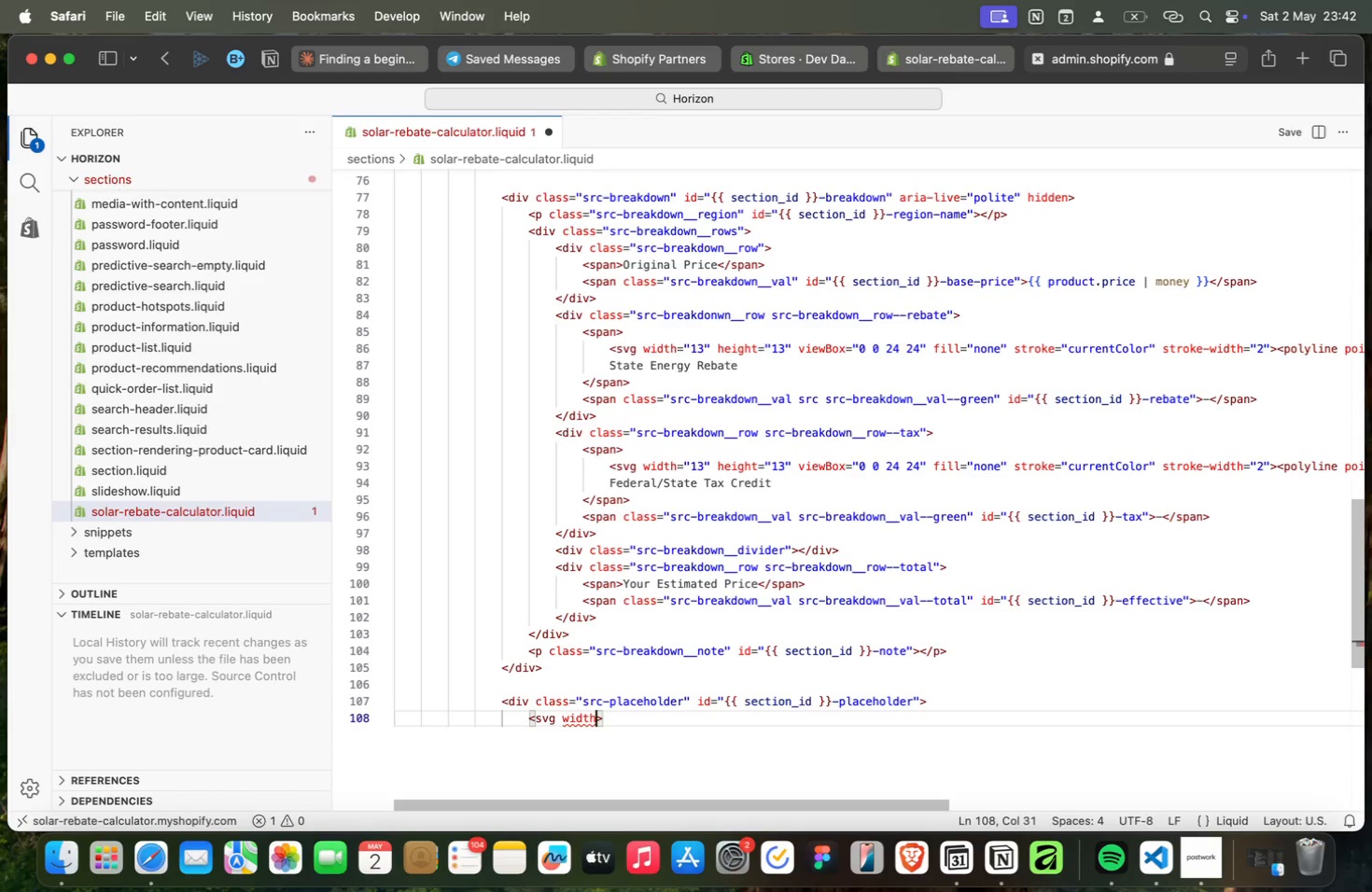 
hold_key(key=ShiftRight, duration=0.72)
 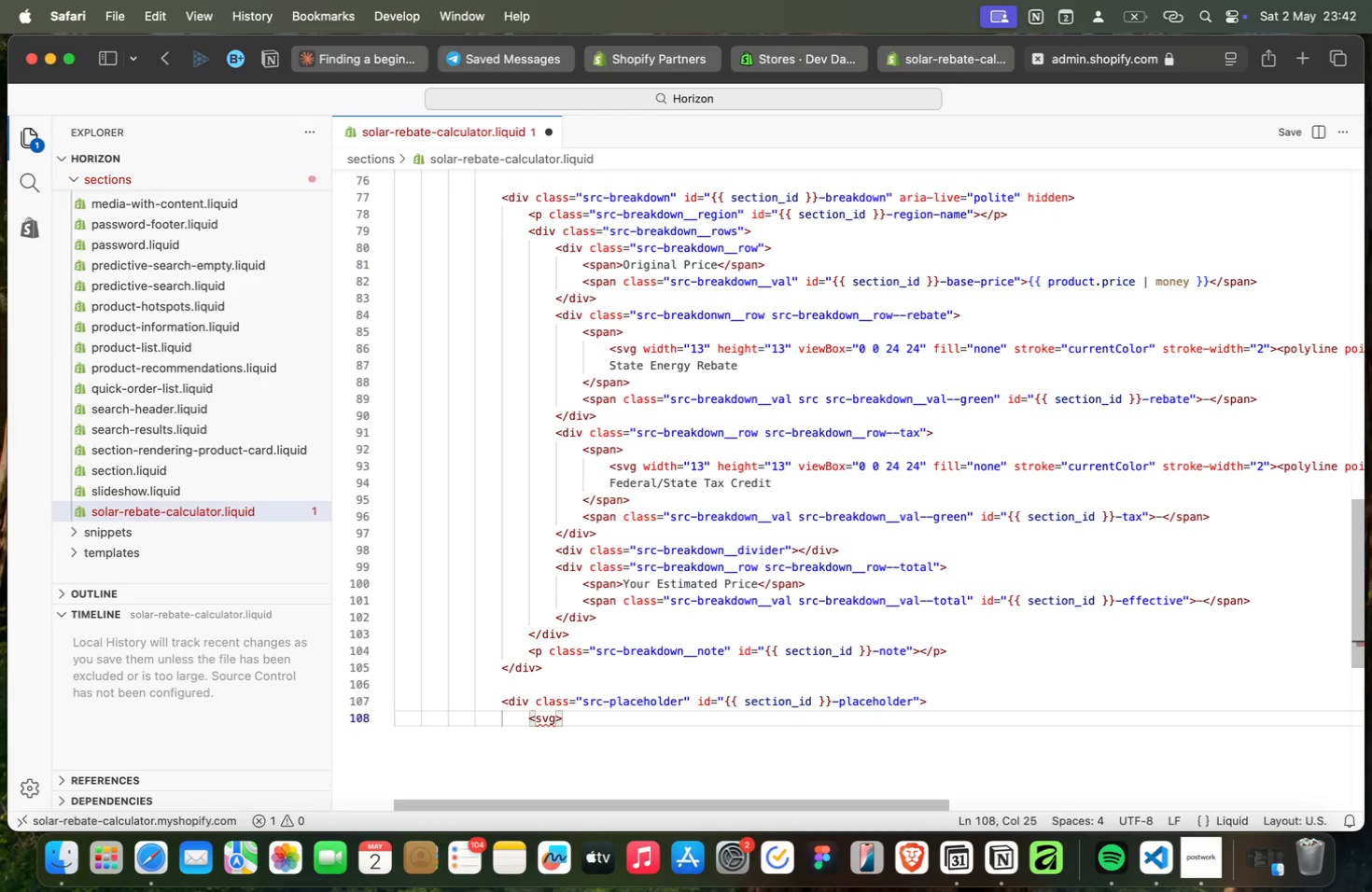 
type(="40 )
key(Backspace)
 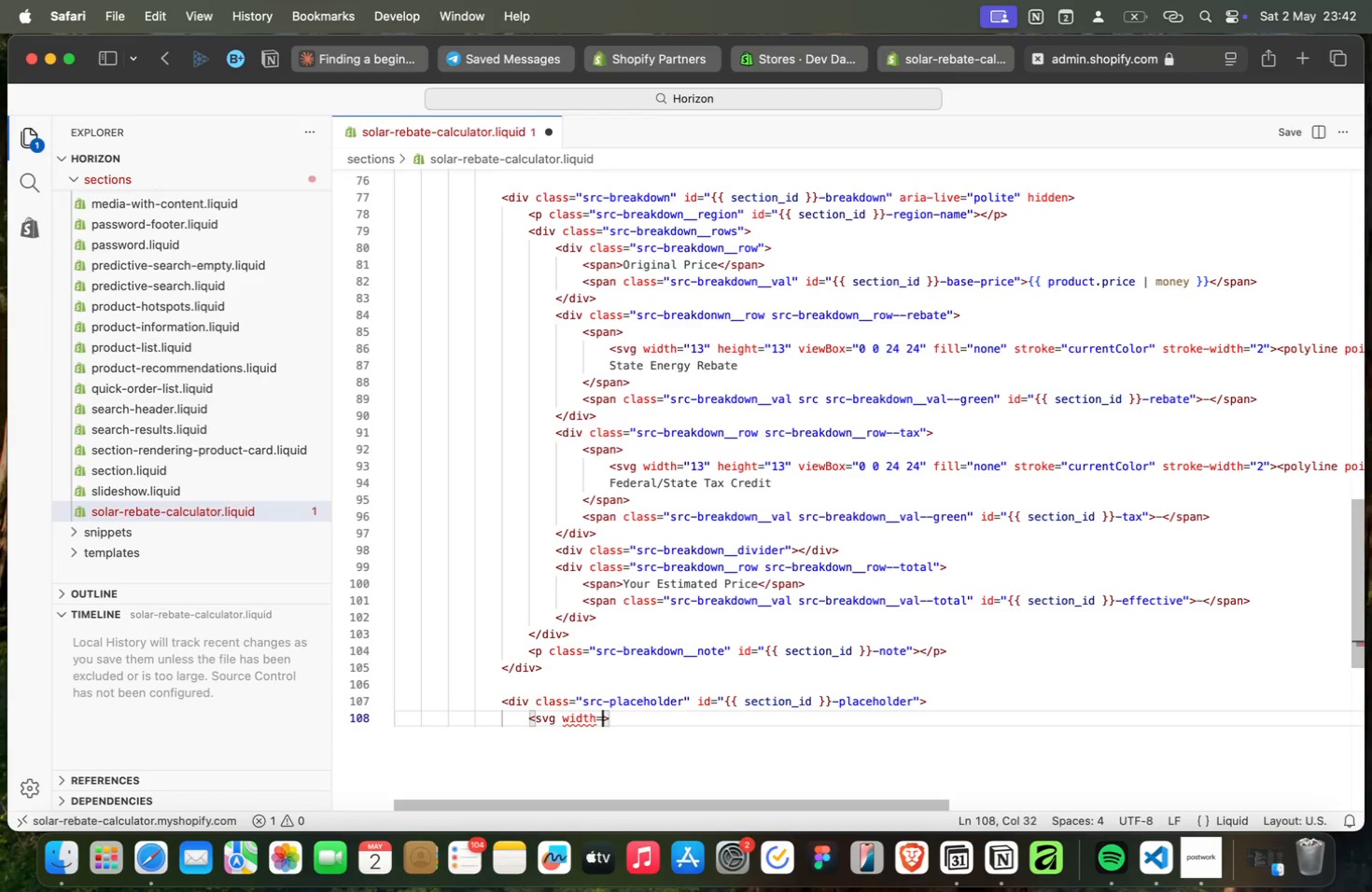 
 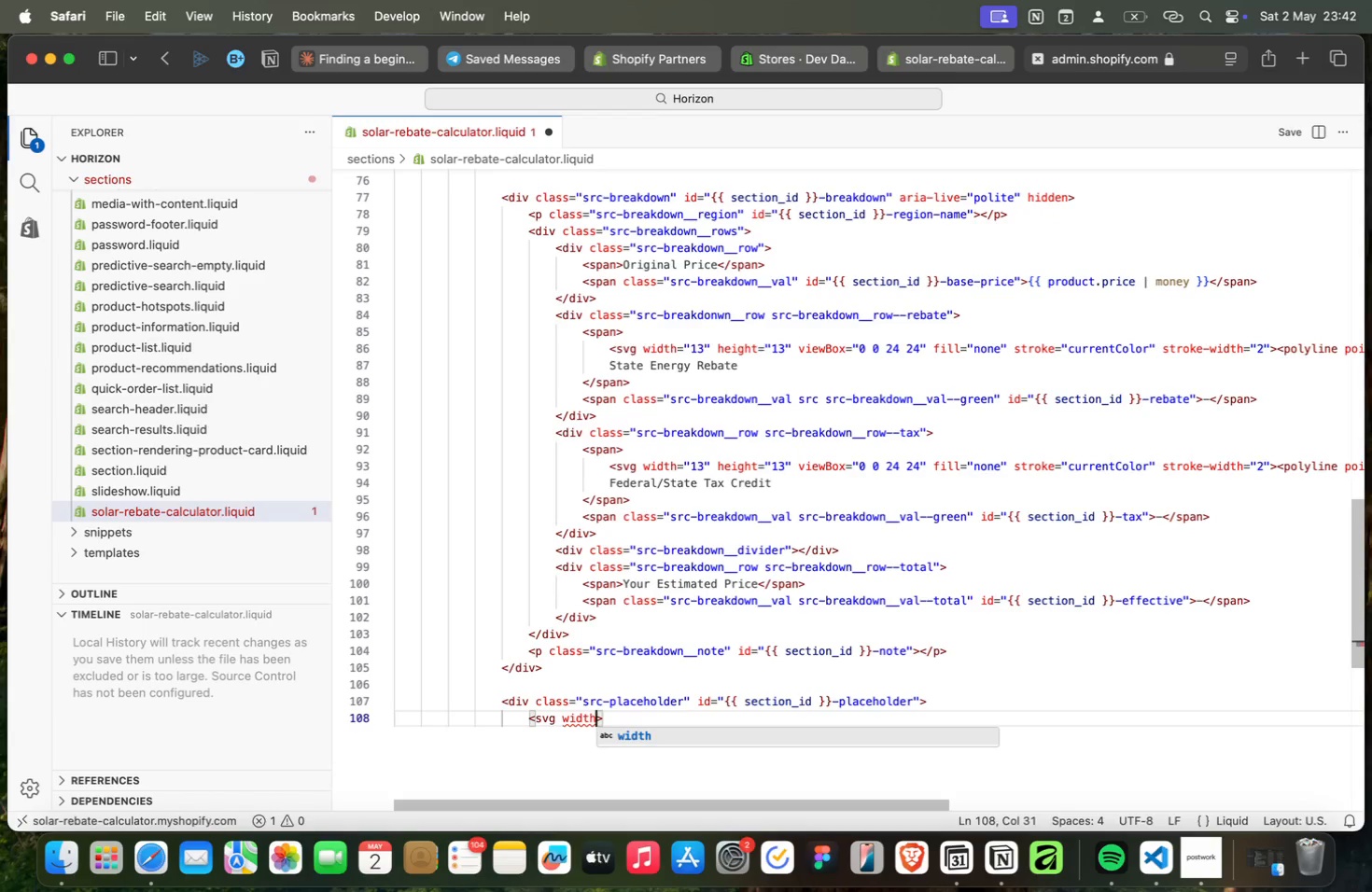 
key(ArrowRight)
 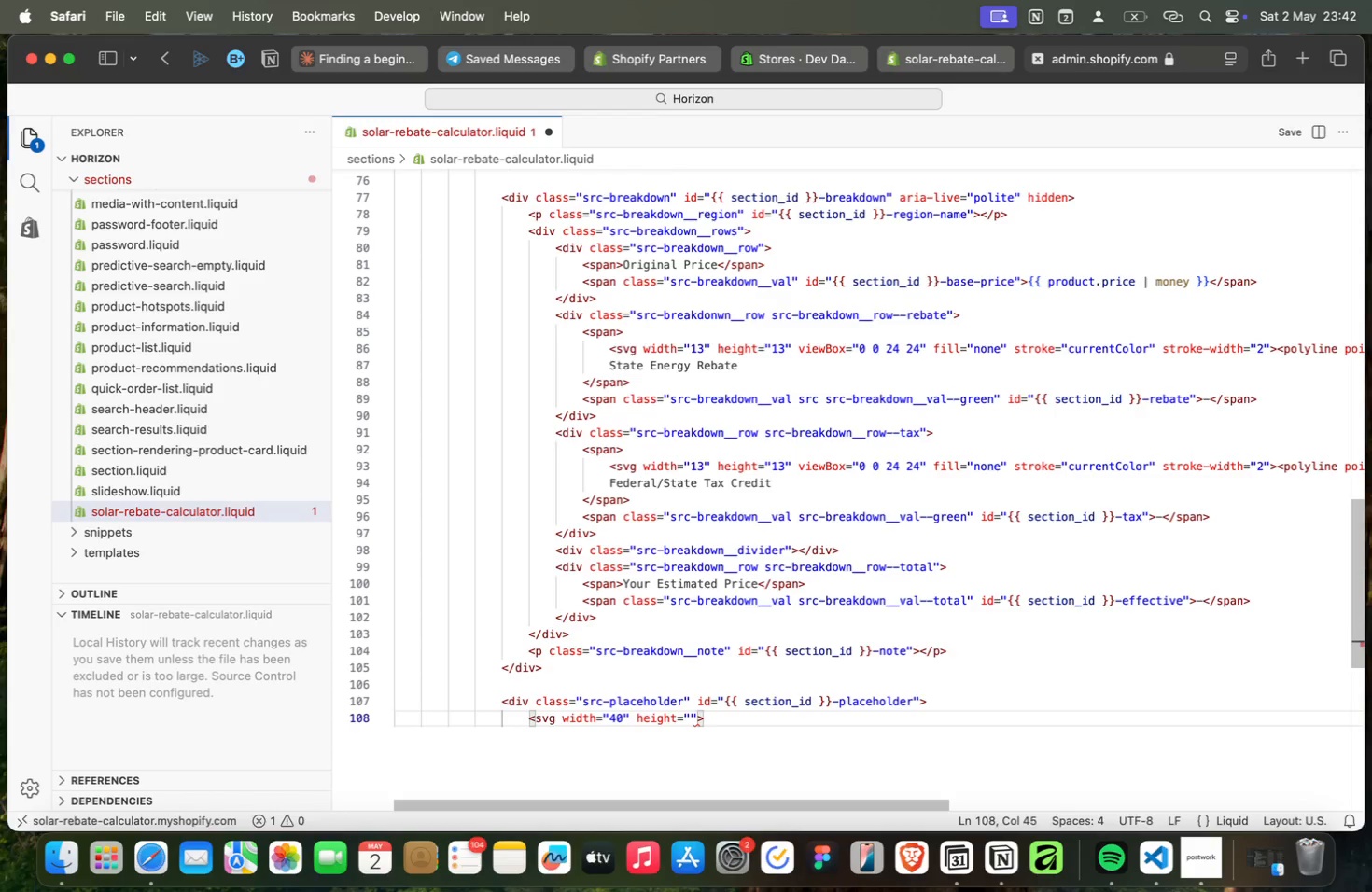 
type( height="40)
 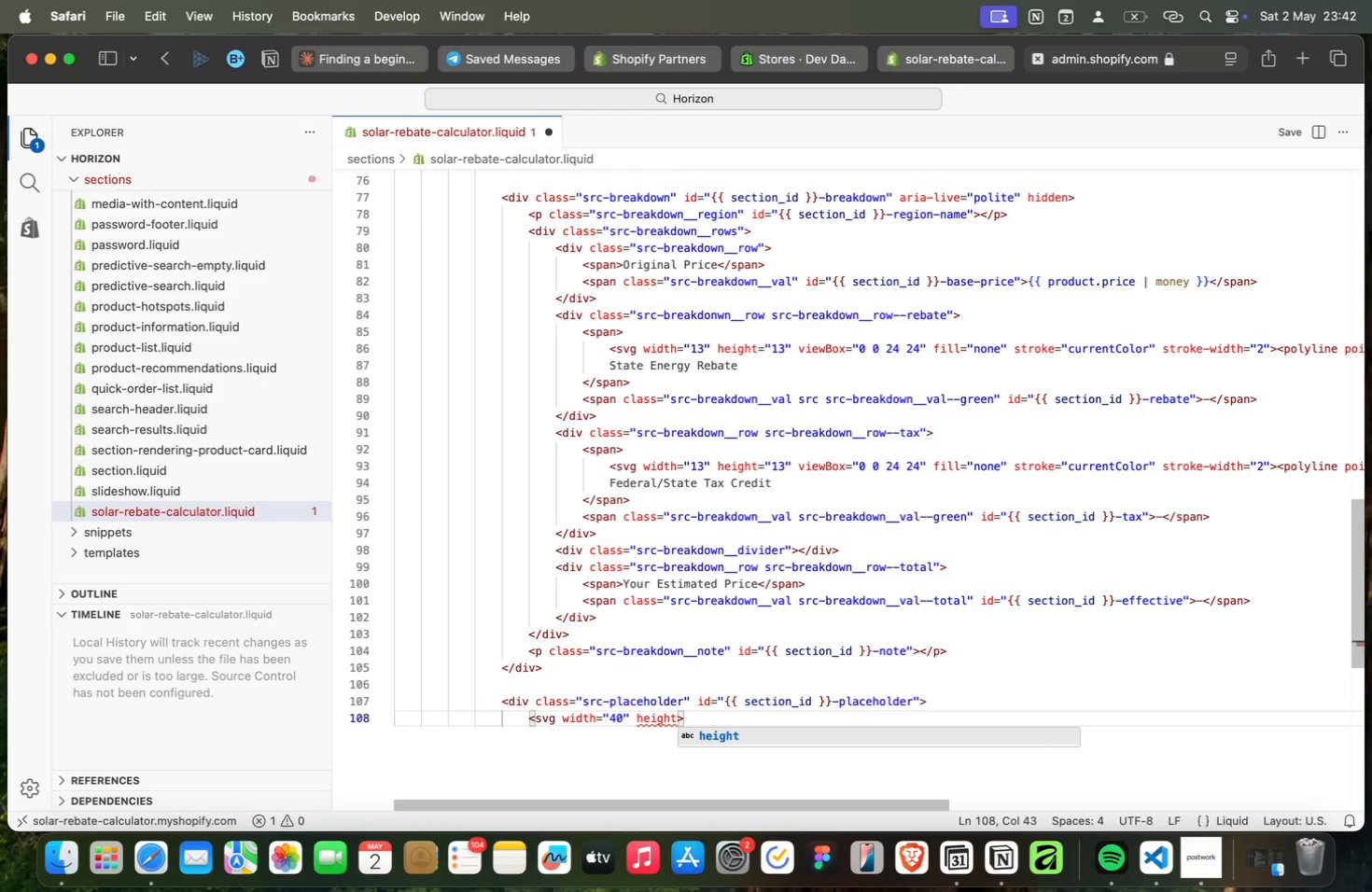 
 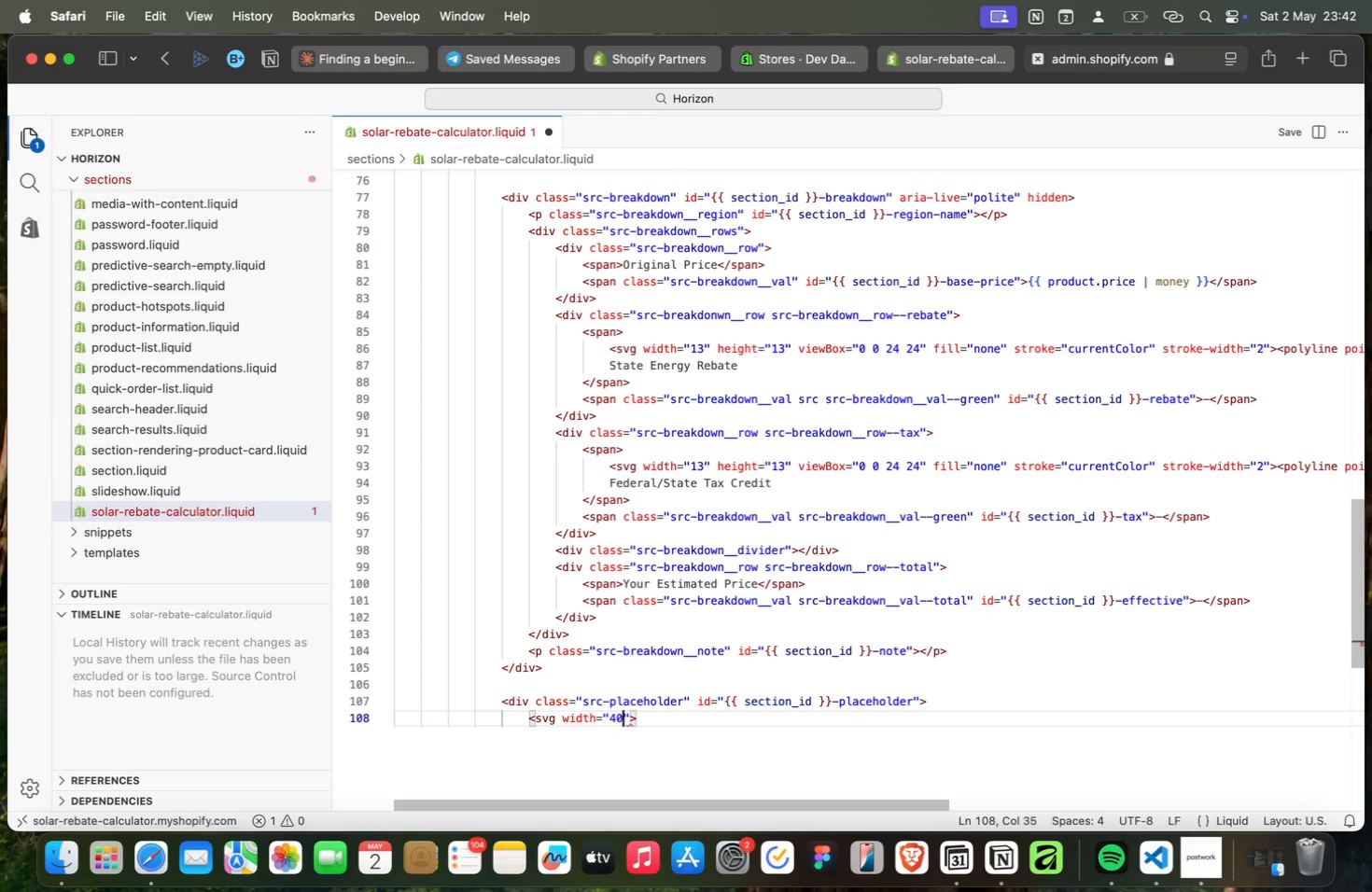 
key(ArrowRight)
 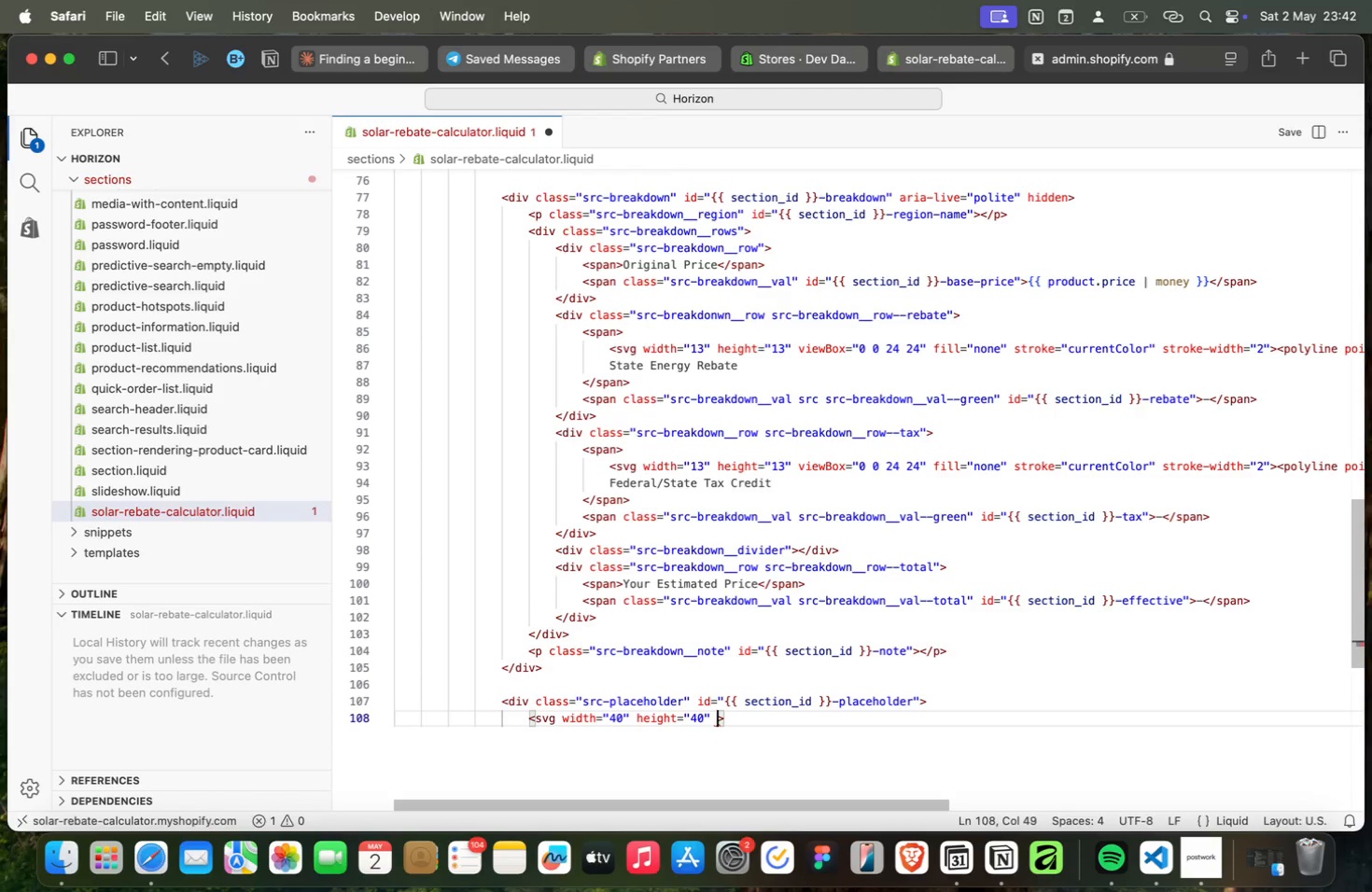 
key(Space)
 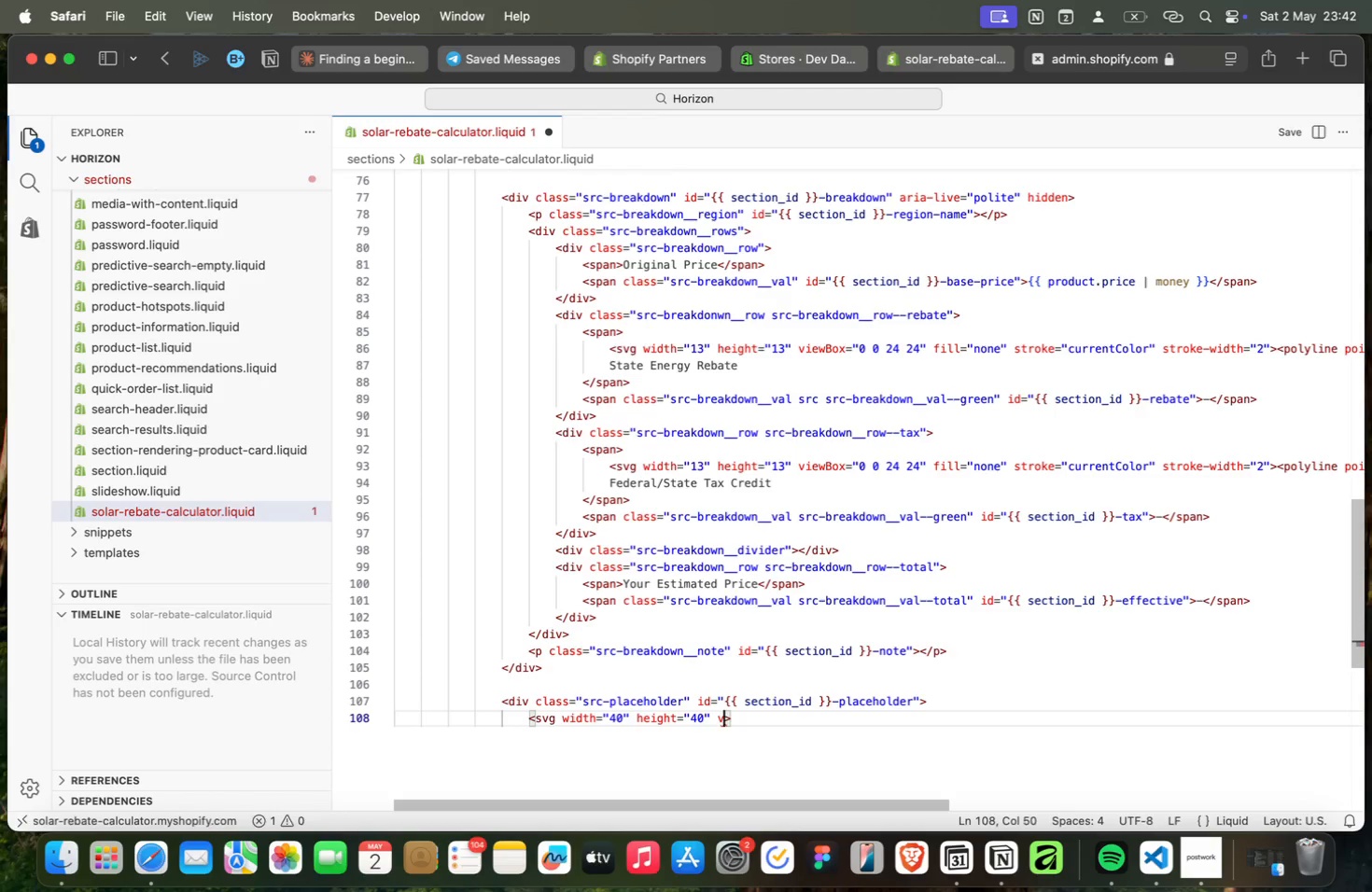 
key(V)
 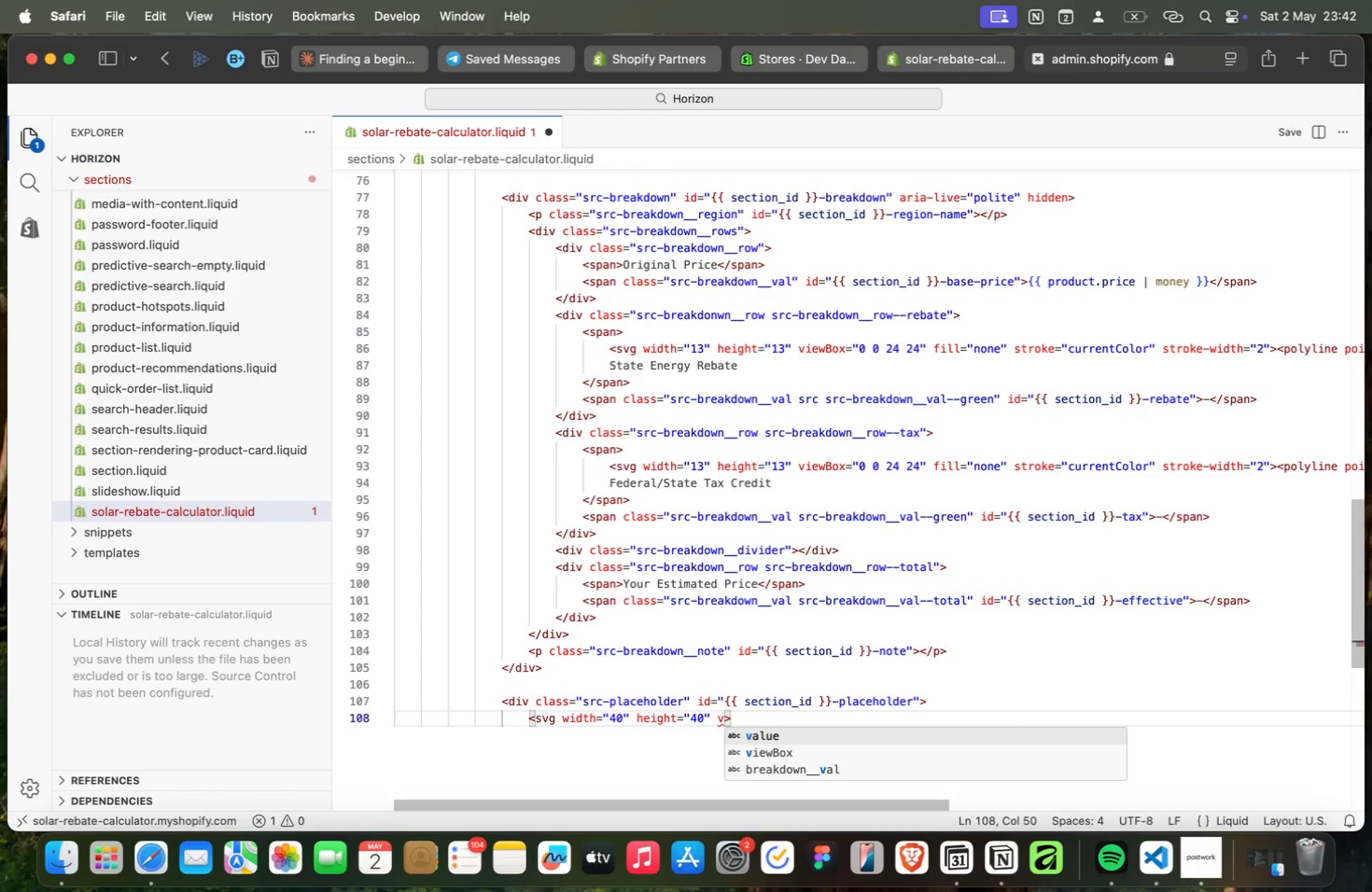 
key(ArrowDown)
 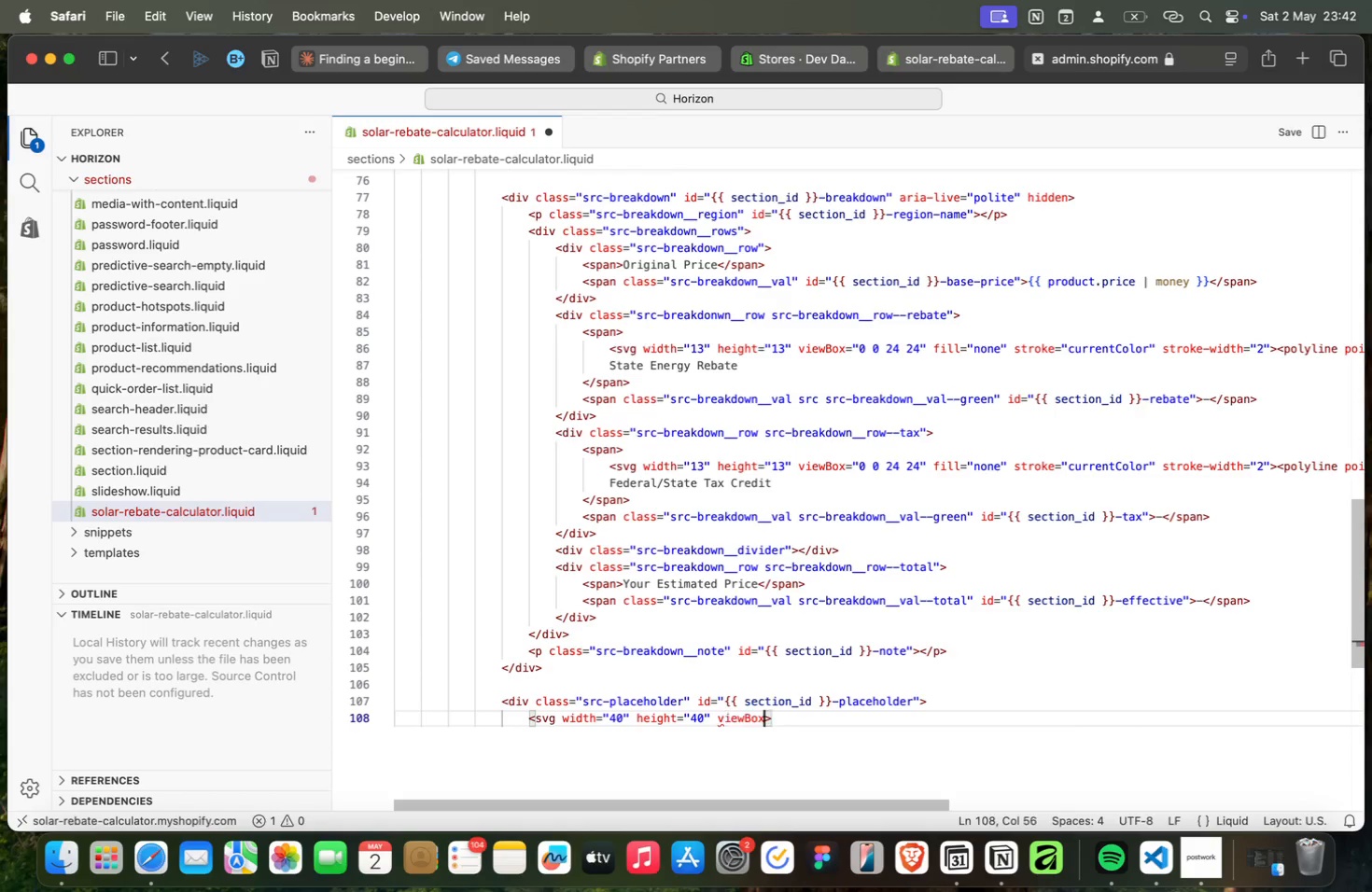 
key(Enter)
 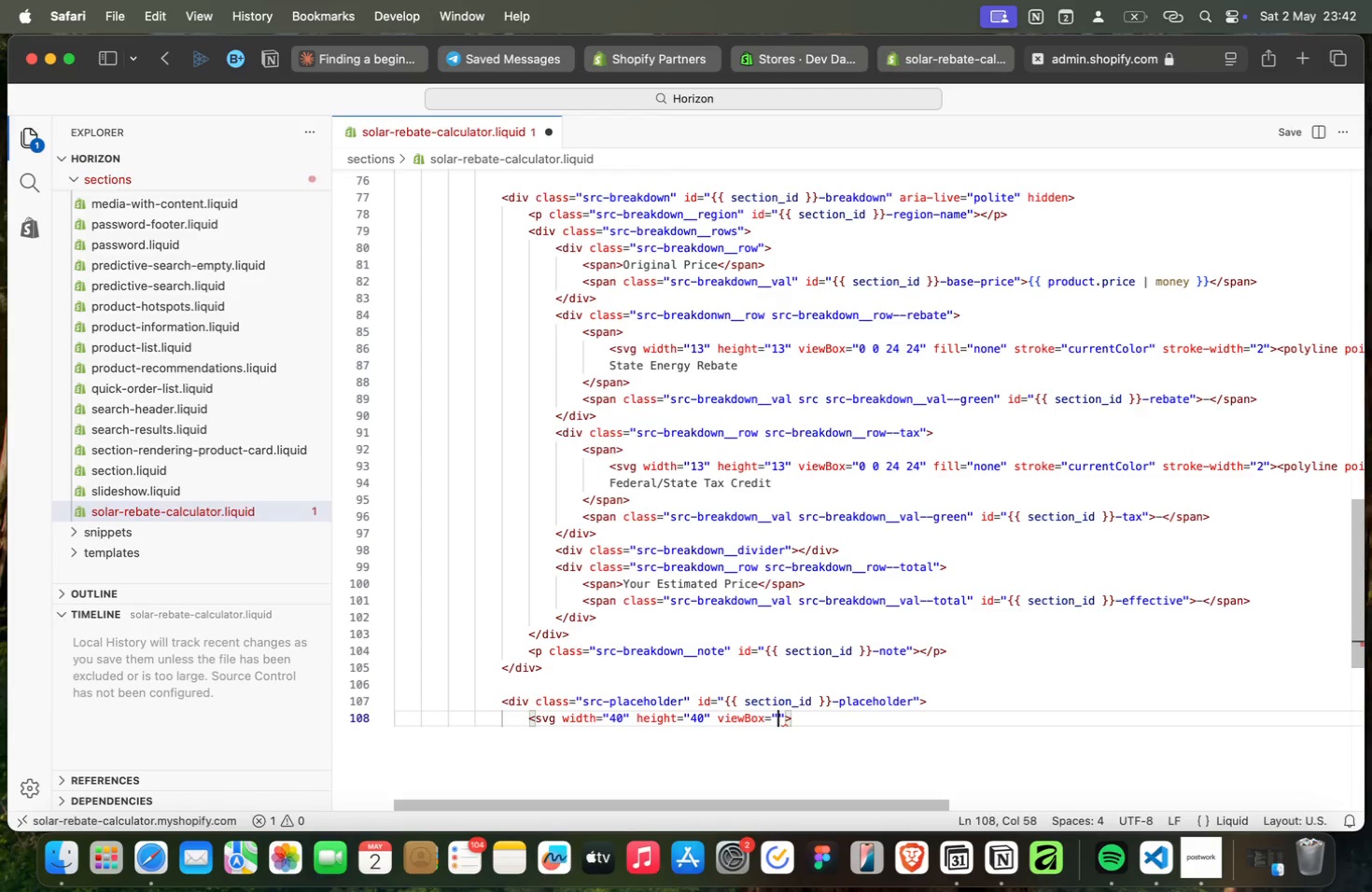 
type(="0 0 24 24 )
key(Backspace)
 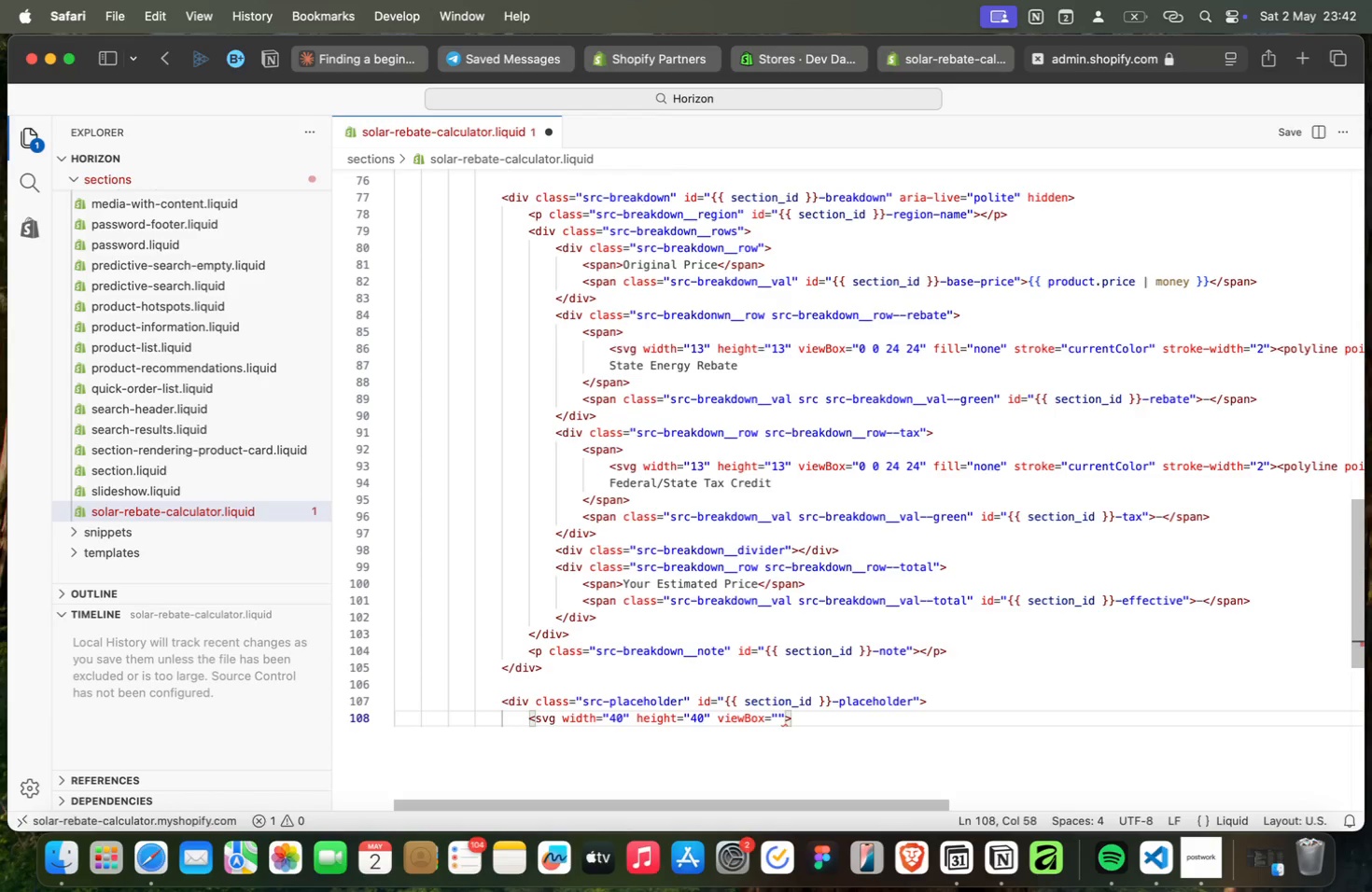 
key(ArrowRight)
 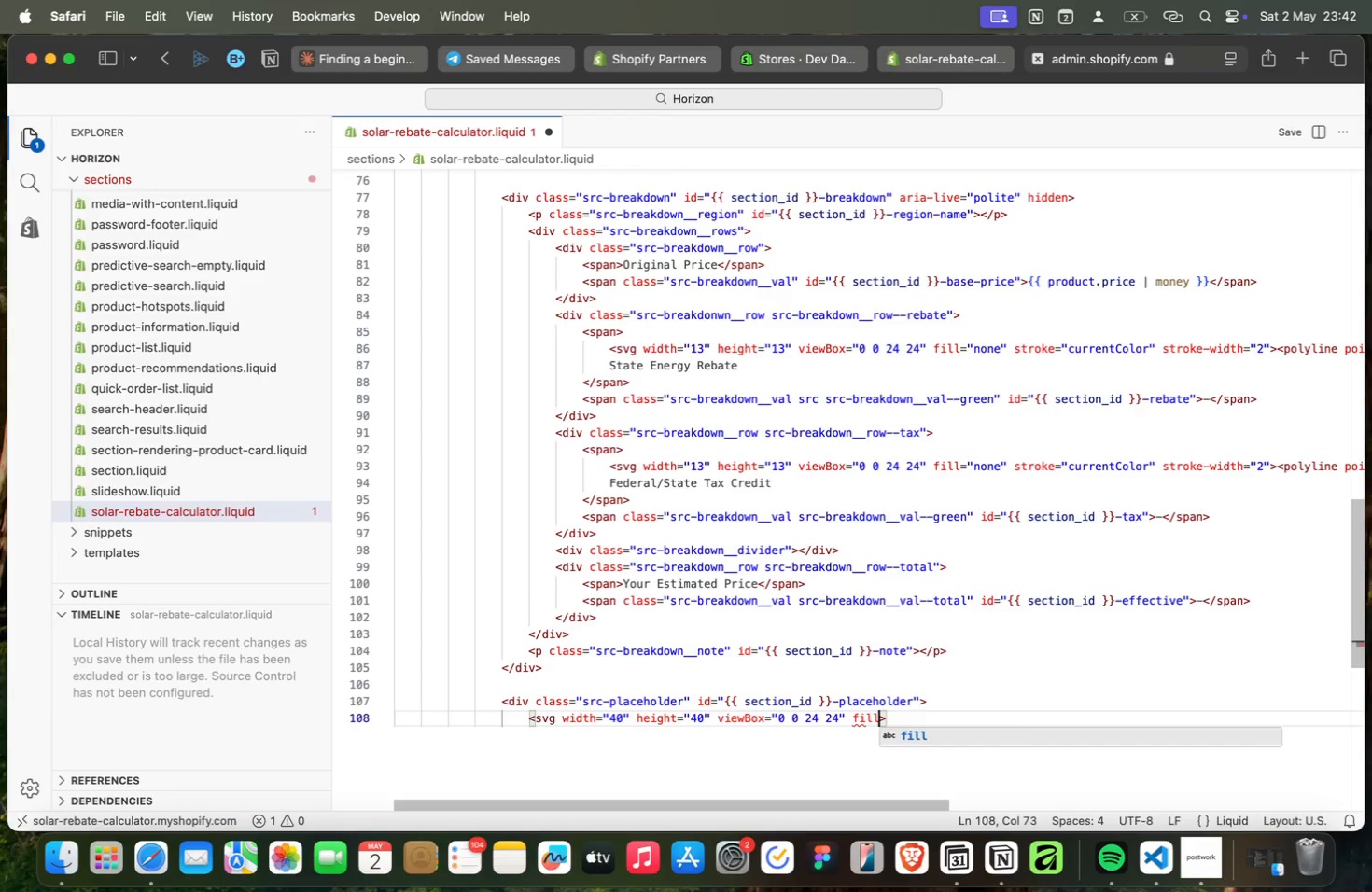 
type( fill="none)
 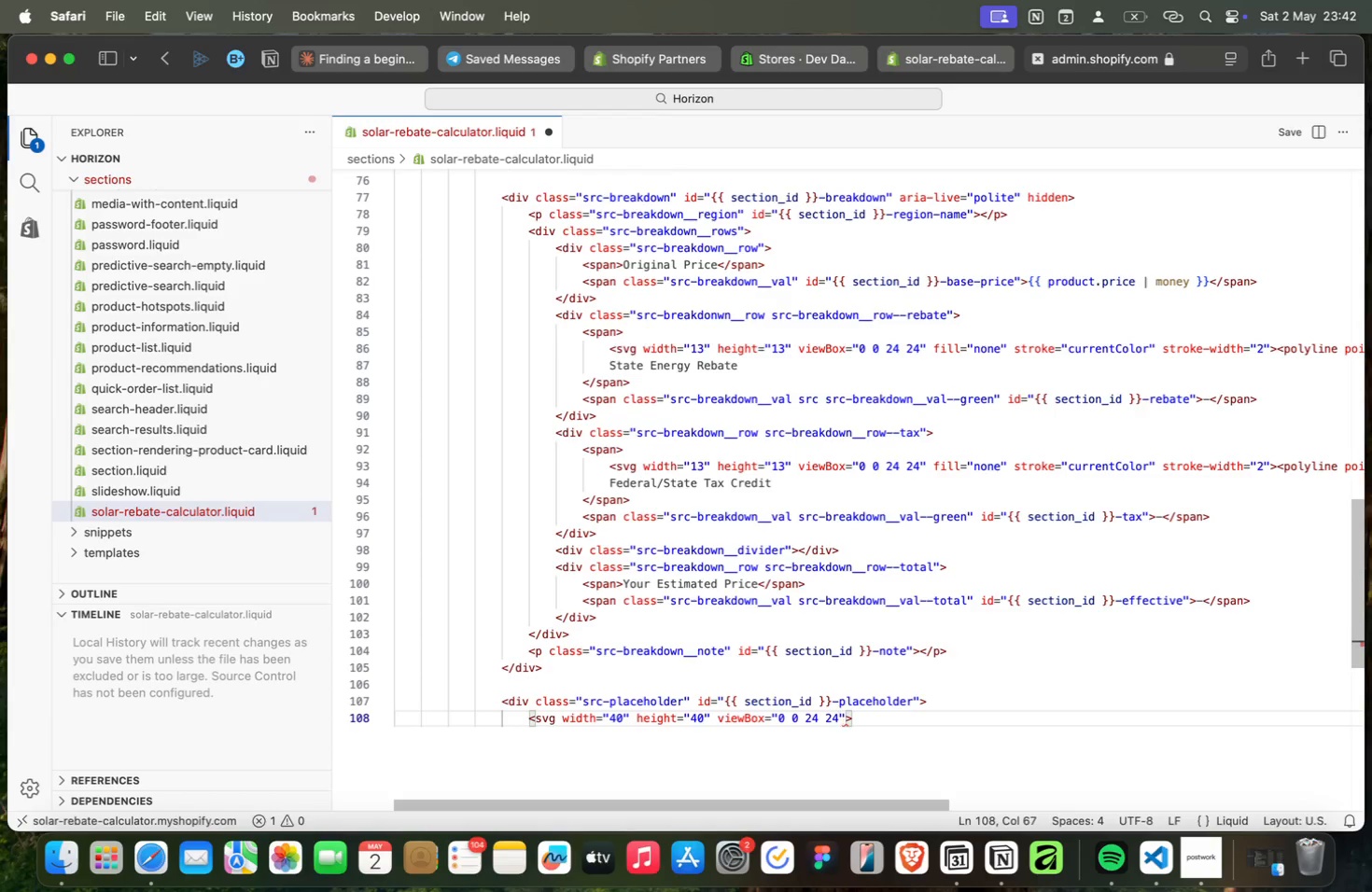 
key(ArrowRight)
 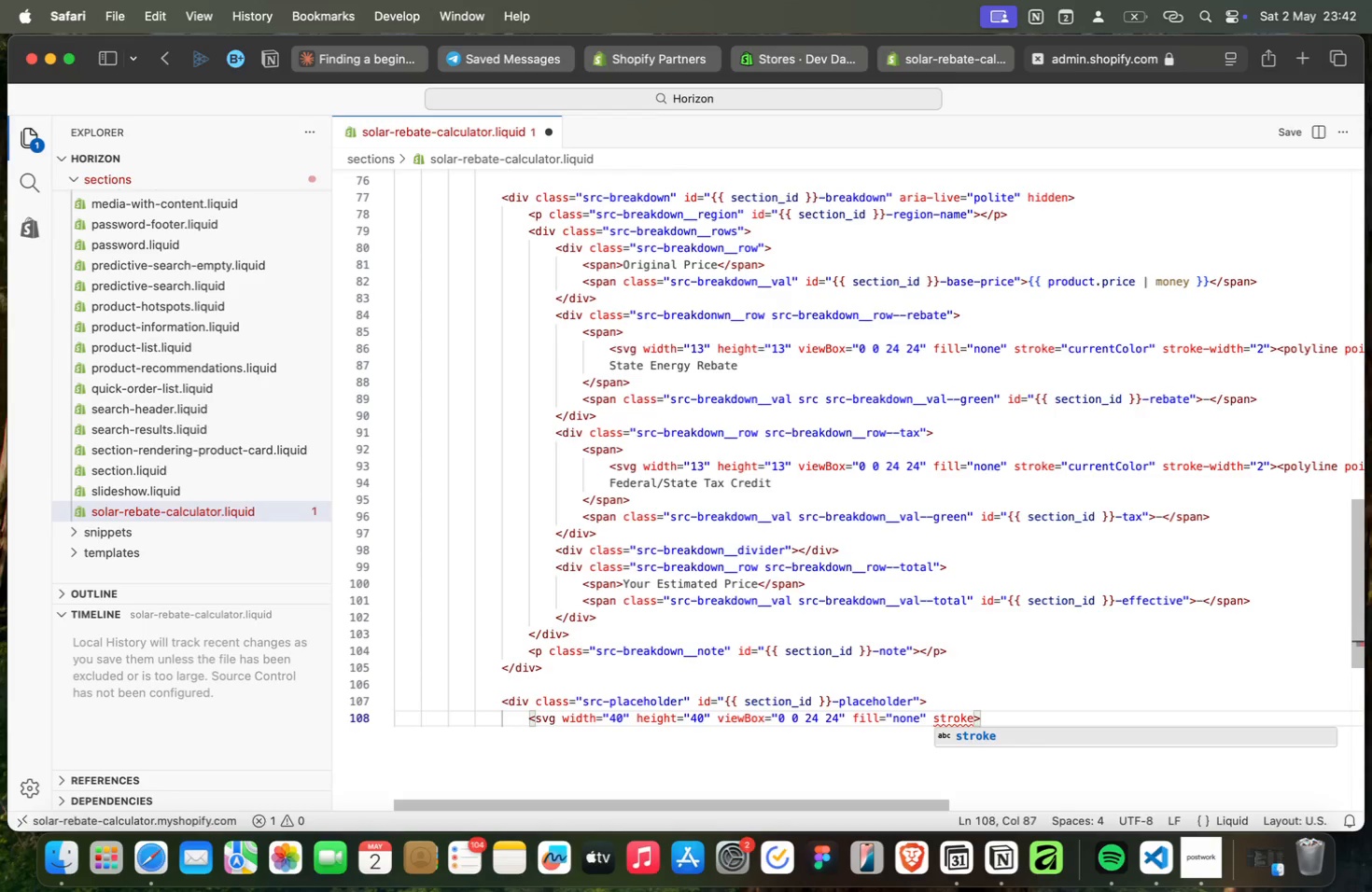 
type( stroke="currentColor)
key(Backspace)
key(Backspace)
key(Backspace)
key(Backspace)
key(Backspace)
type(Color)
 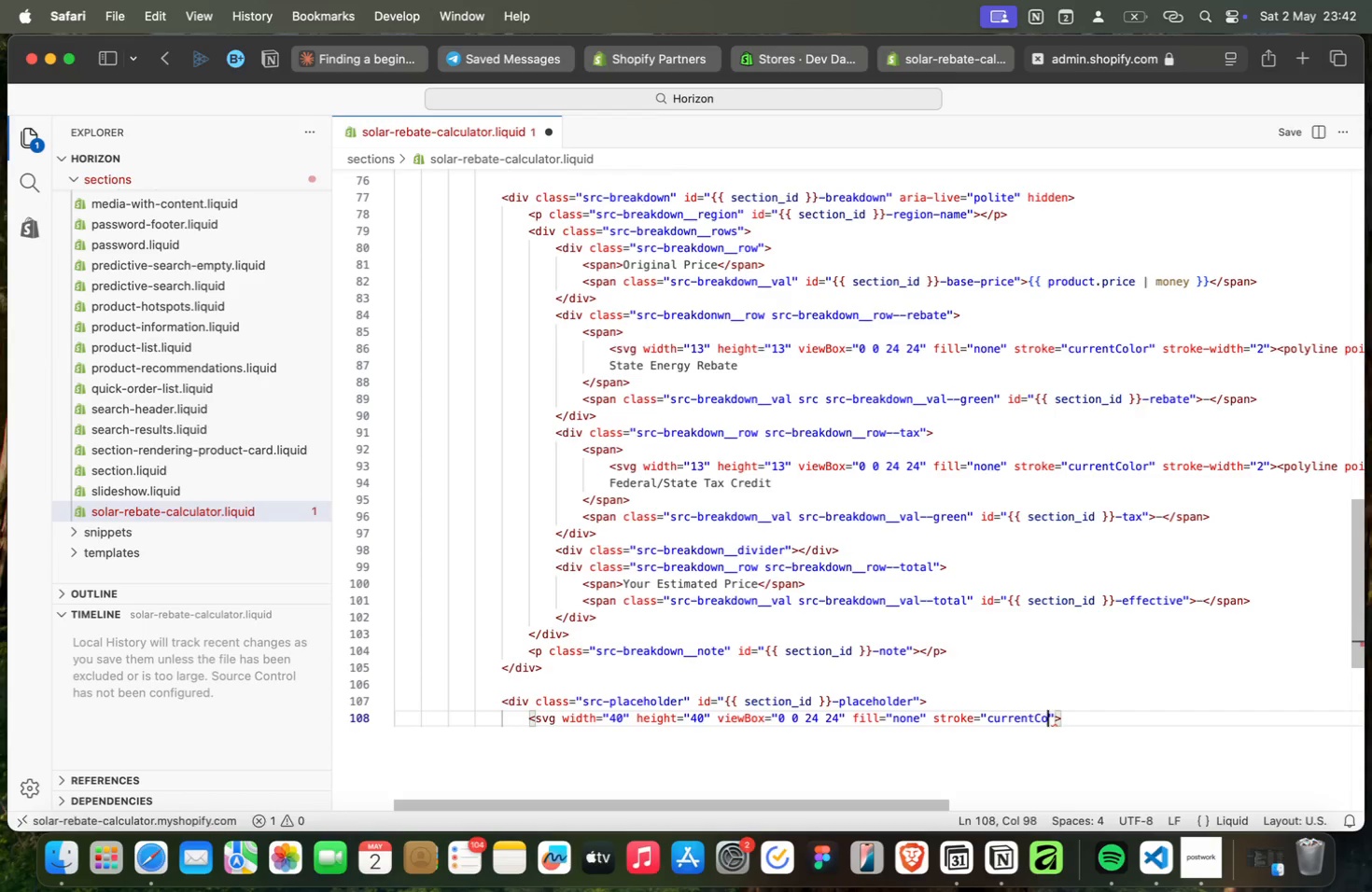 
key(ArrowRight)
 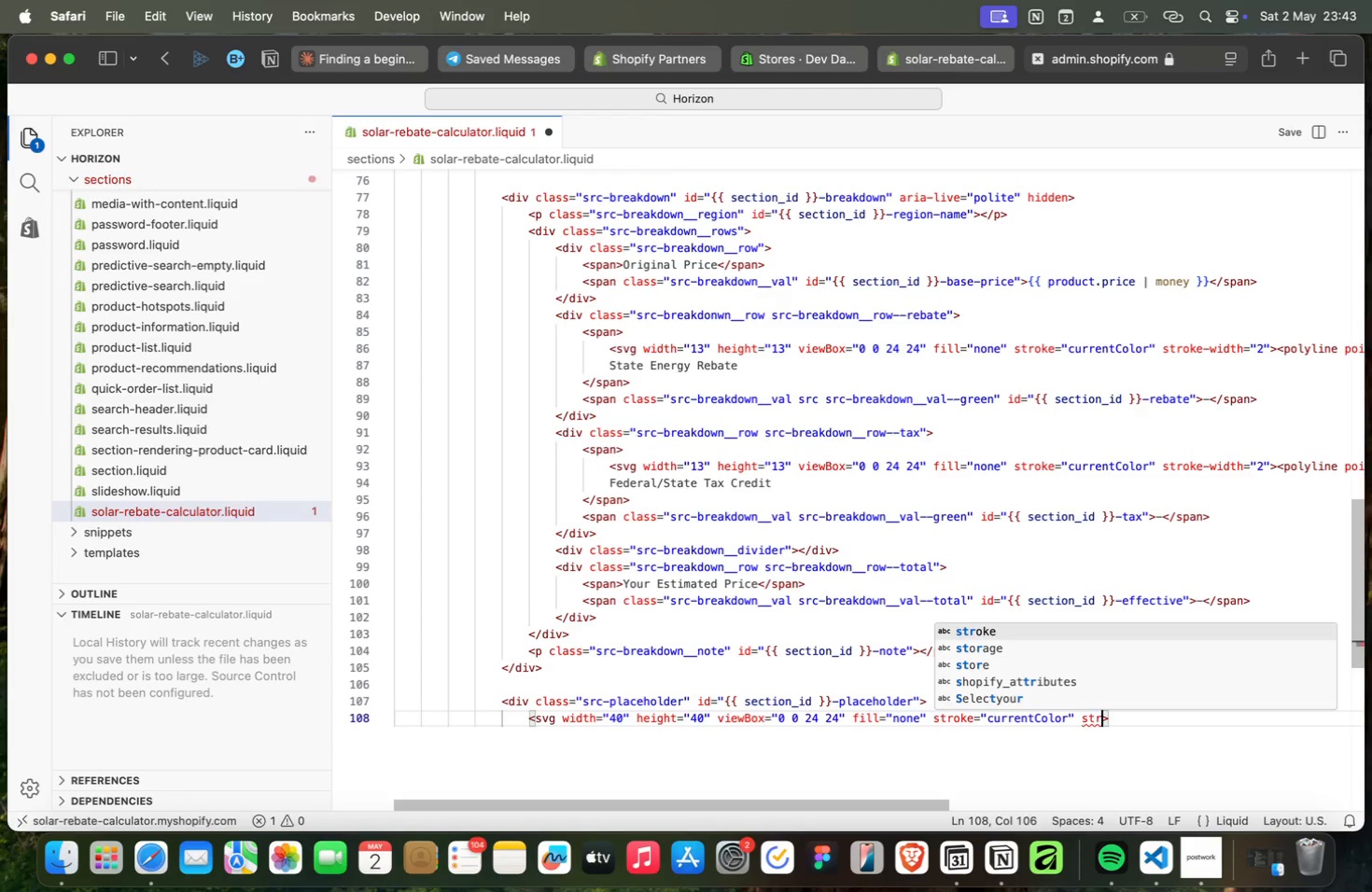 
type( S)
key(Backspace)
type(str)
 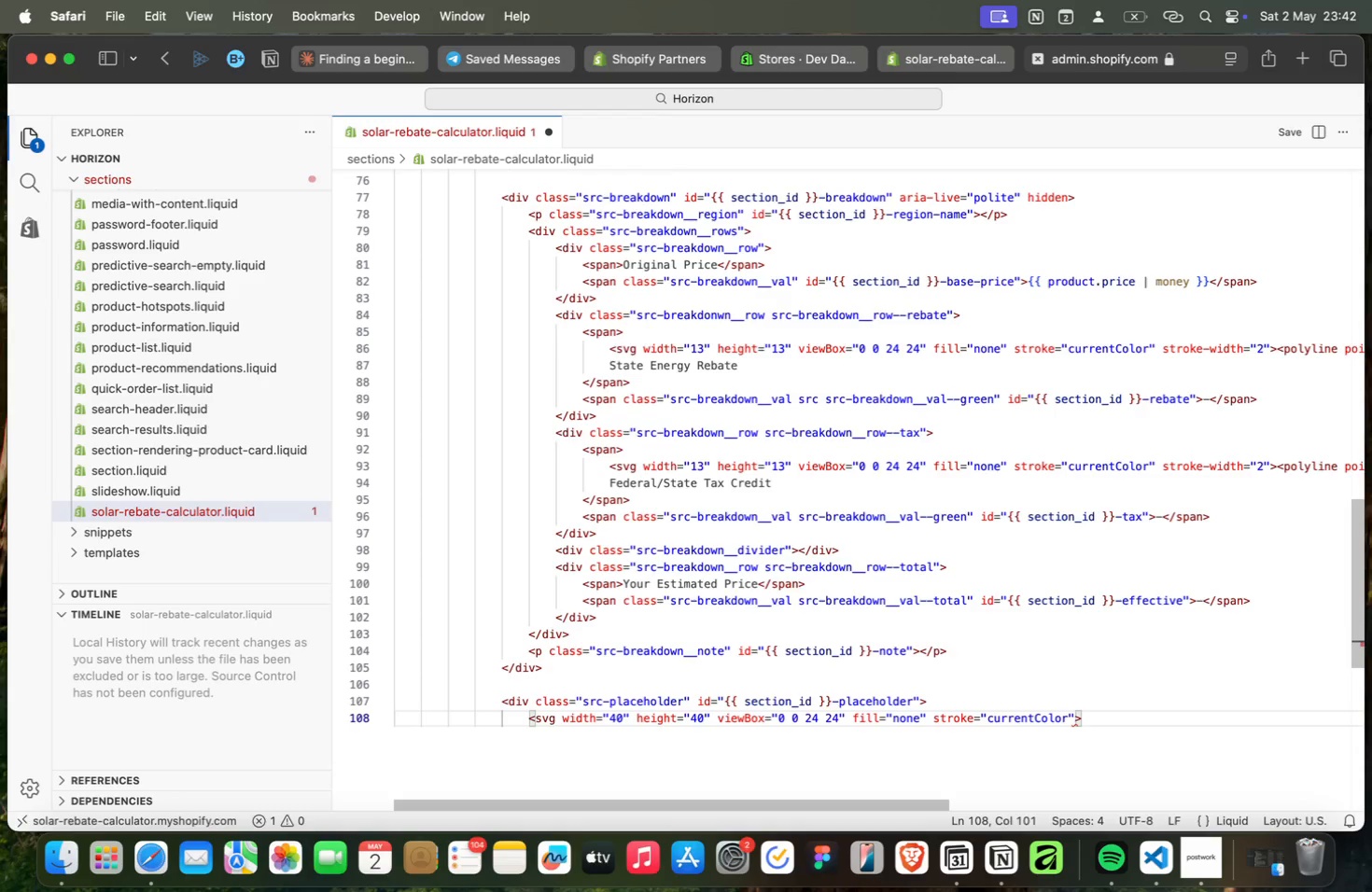 
key(Enter)
 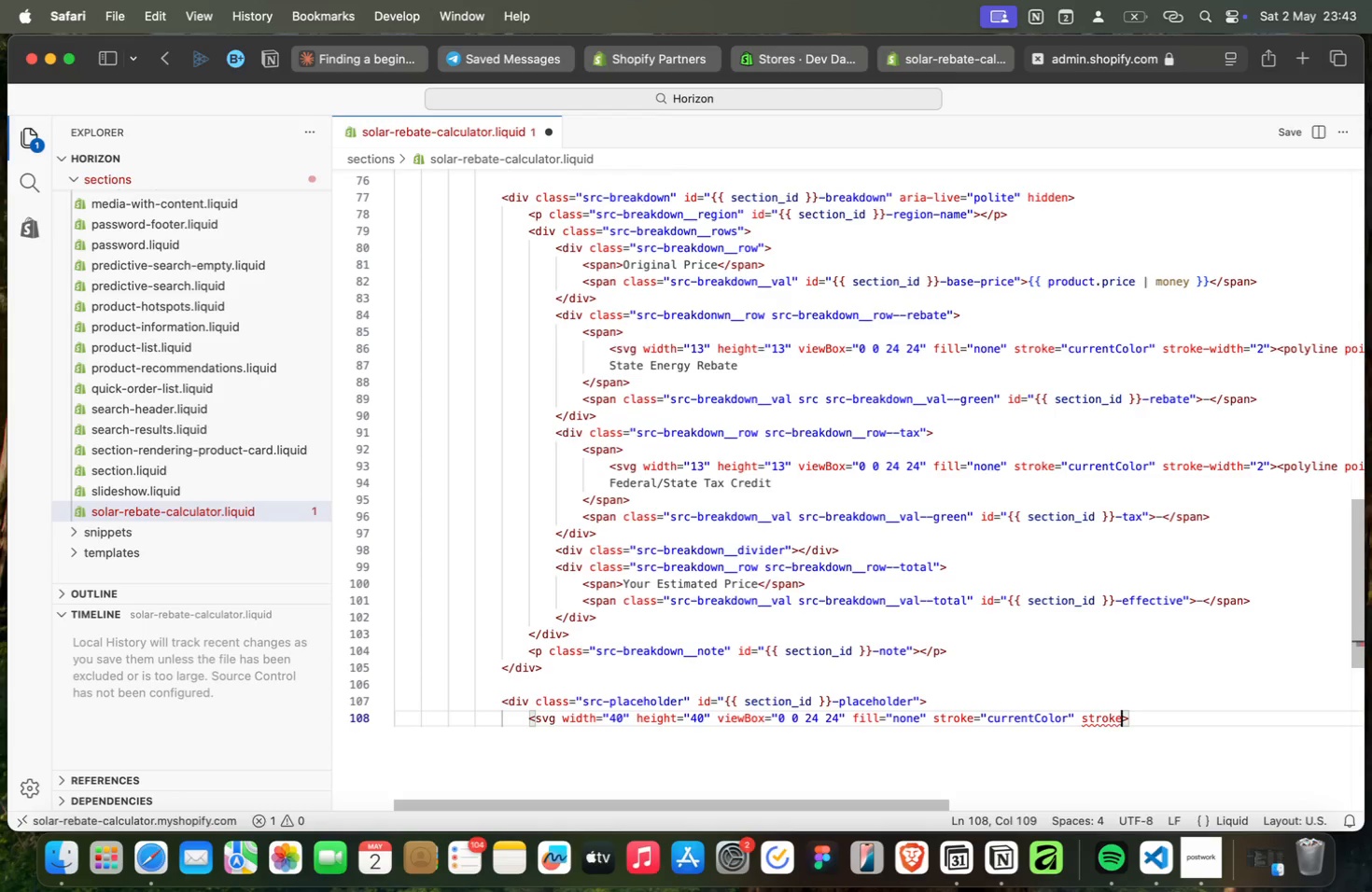 
key(Minus)
 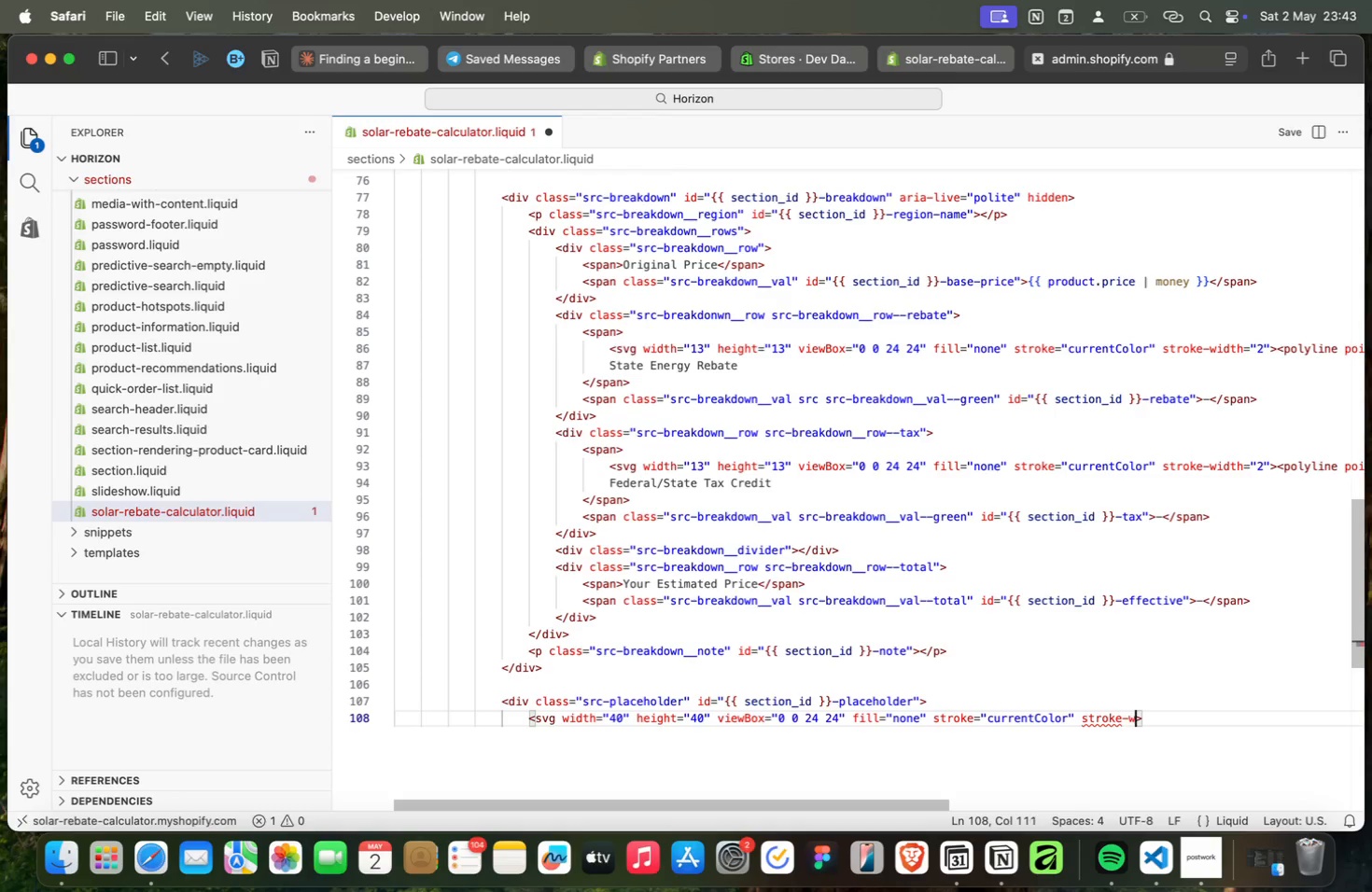 
key(W)
 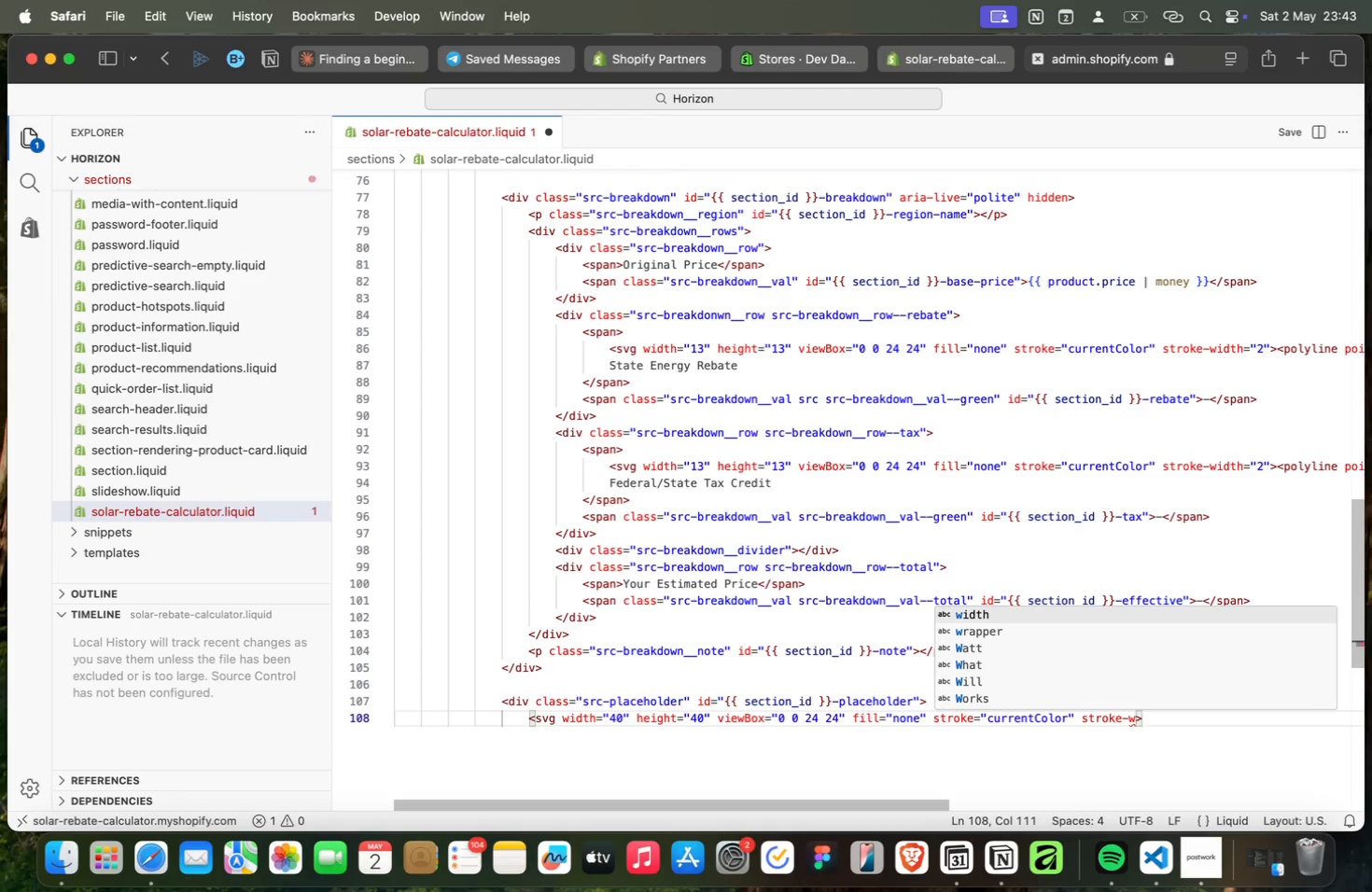 
key(Enter)
 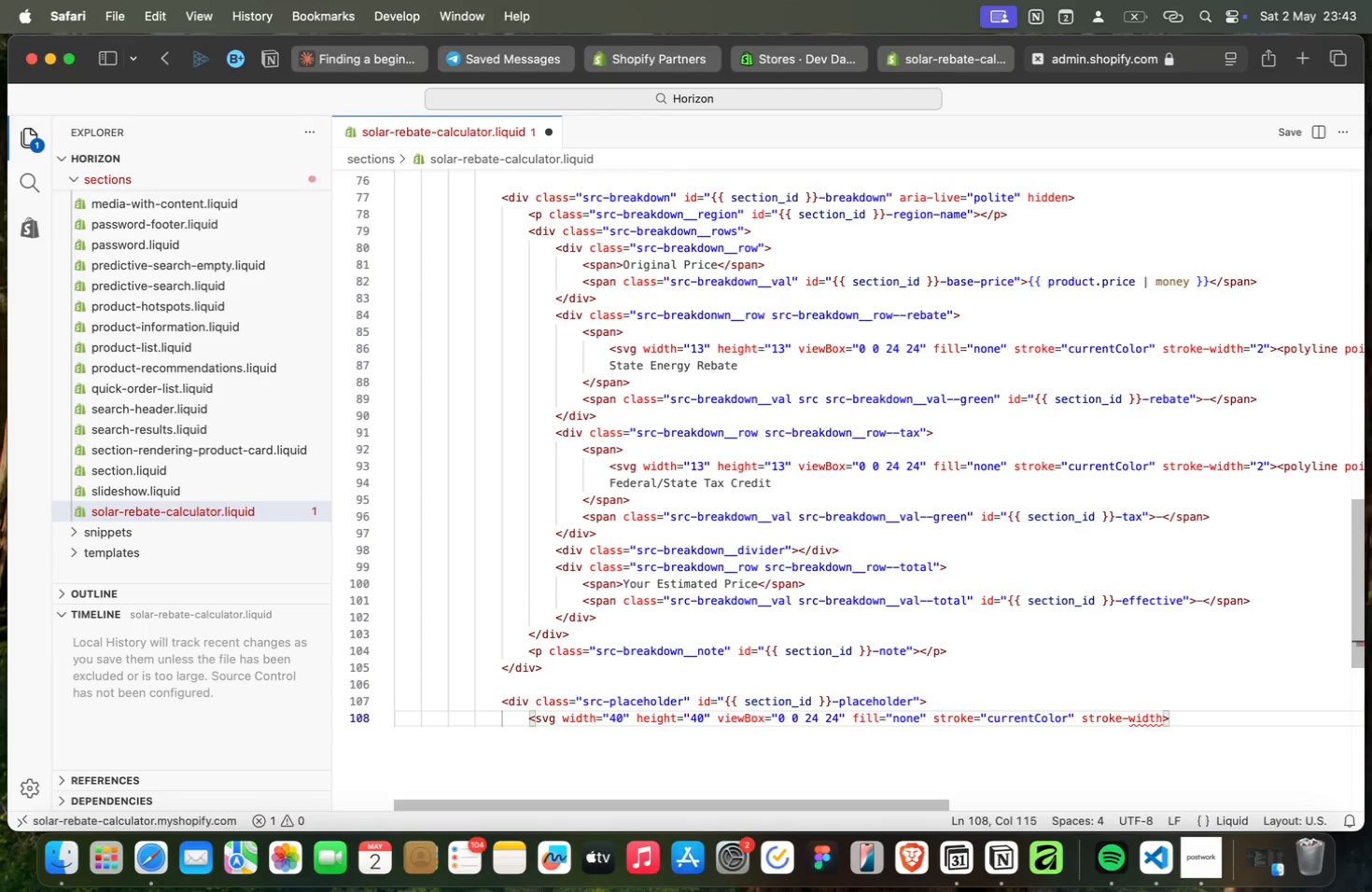 
key(Shift+ShiftRight)
 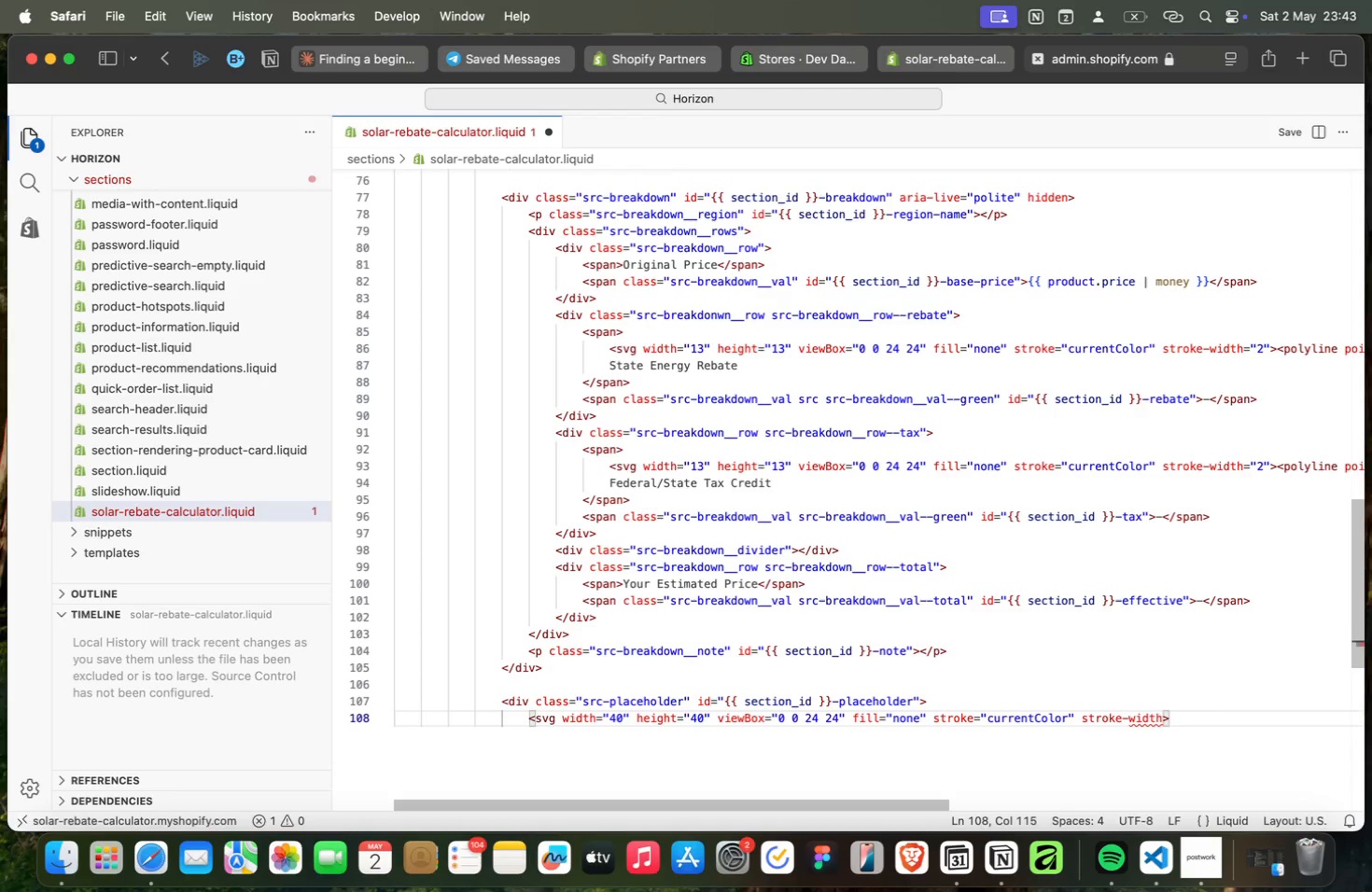 
key(Equal)
 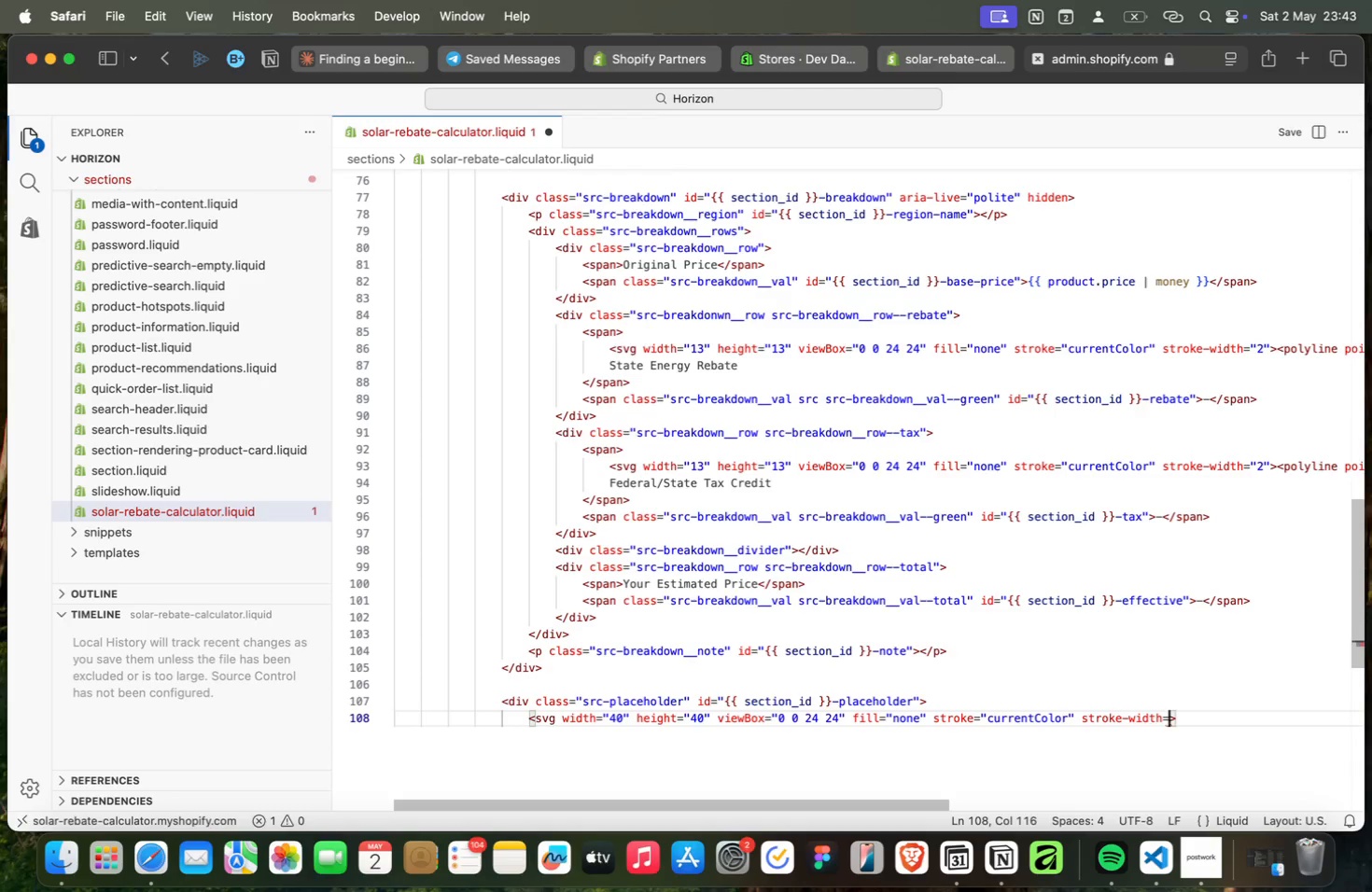 
hold_key(key=ShiftRight, duration=0.48)